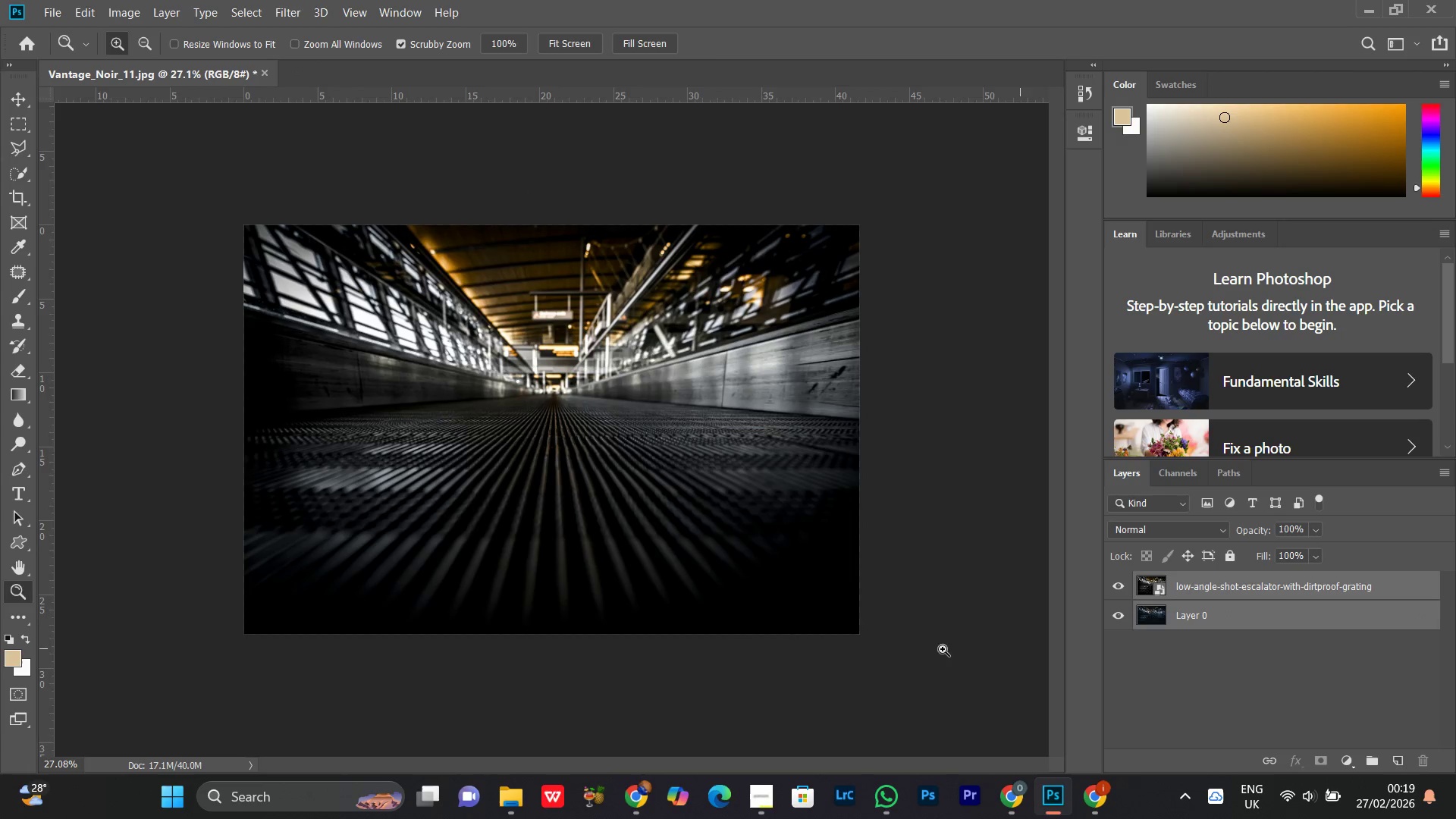 
key(Control+T)
 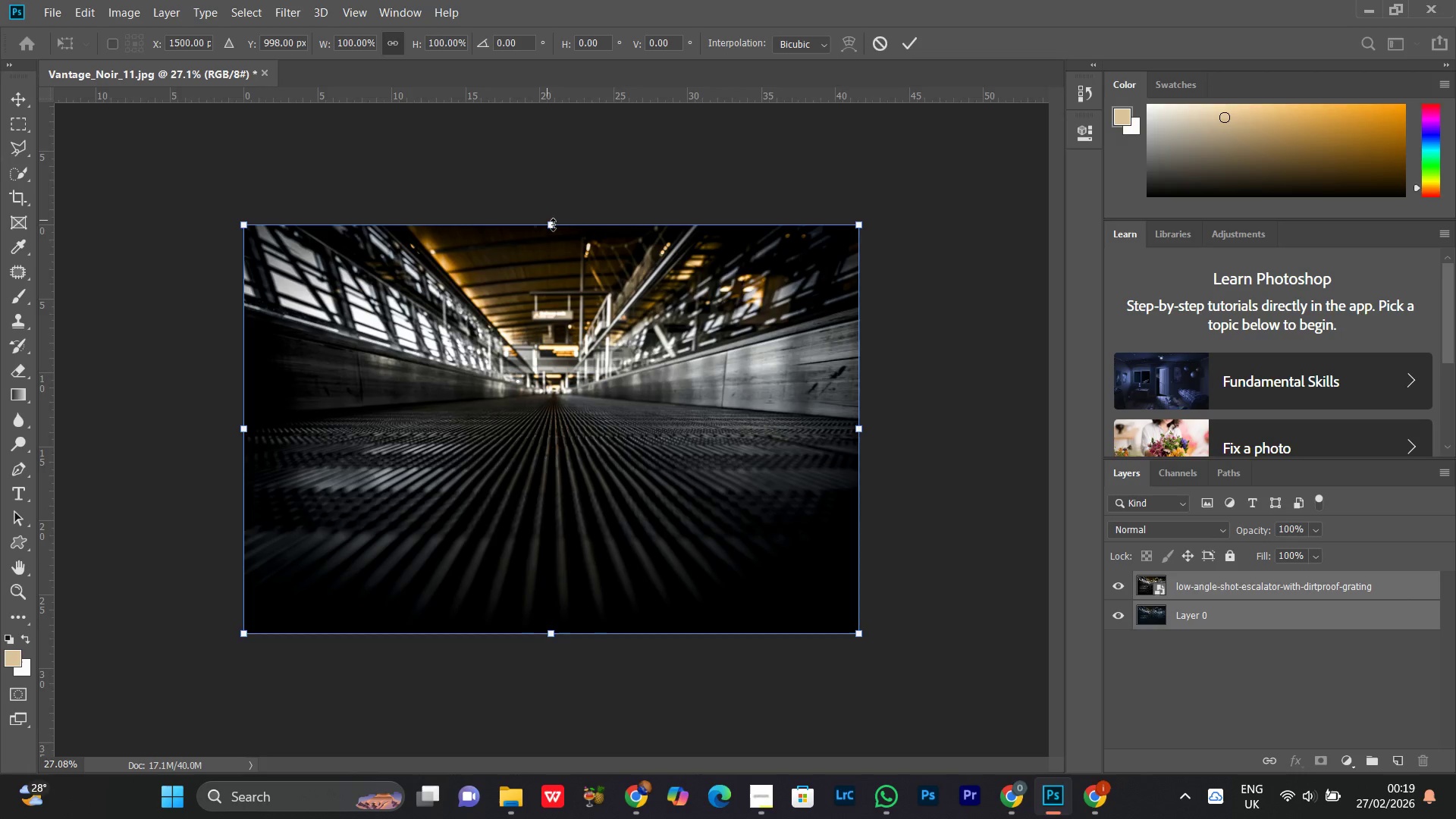 
left_click_drag(start_coordinate=[557, 230], to_coordinate=[540, 418])
 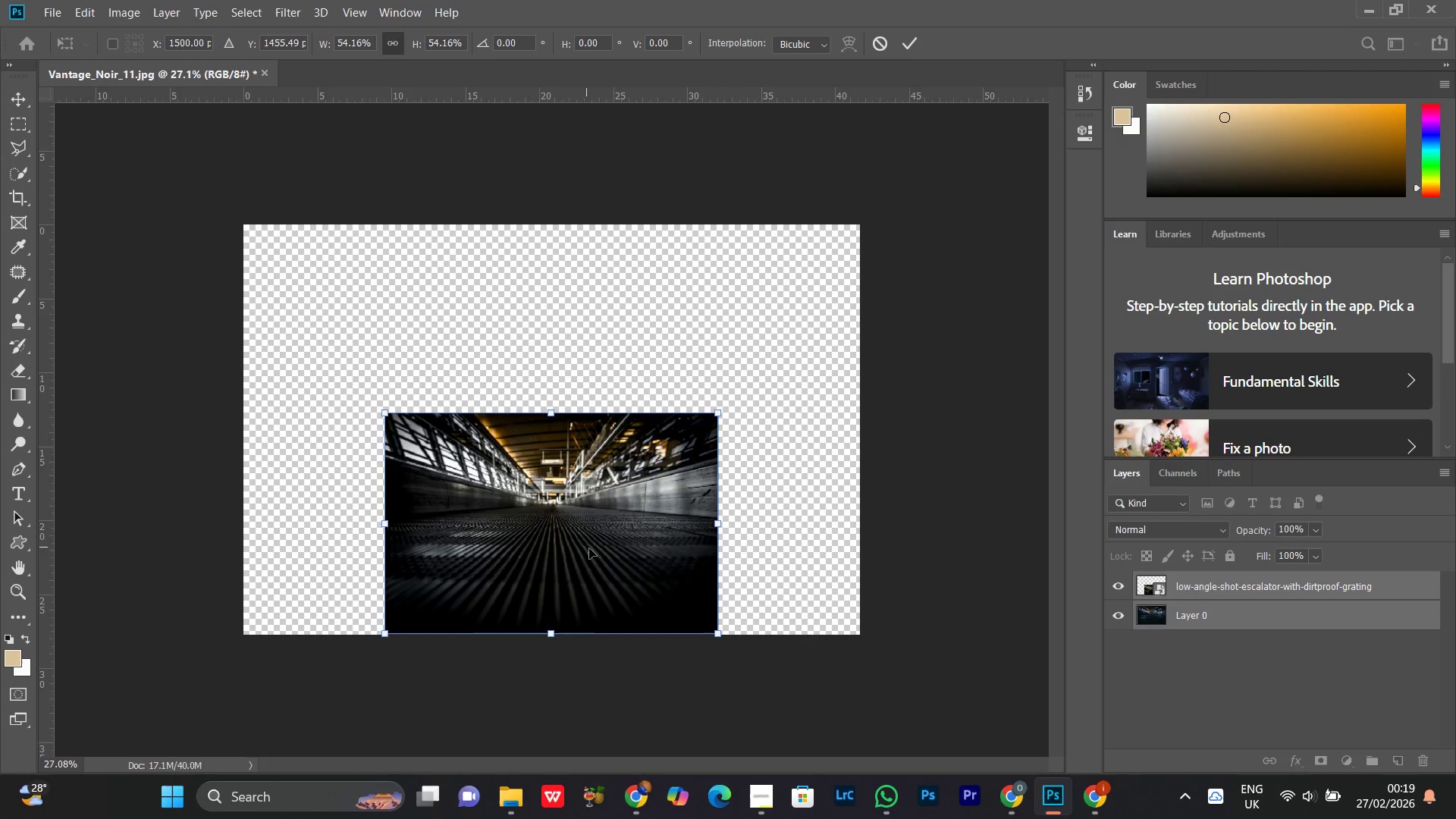 
left_click_drag(start_coordinate=[584, 535], to_coordinate=[438, 458])
 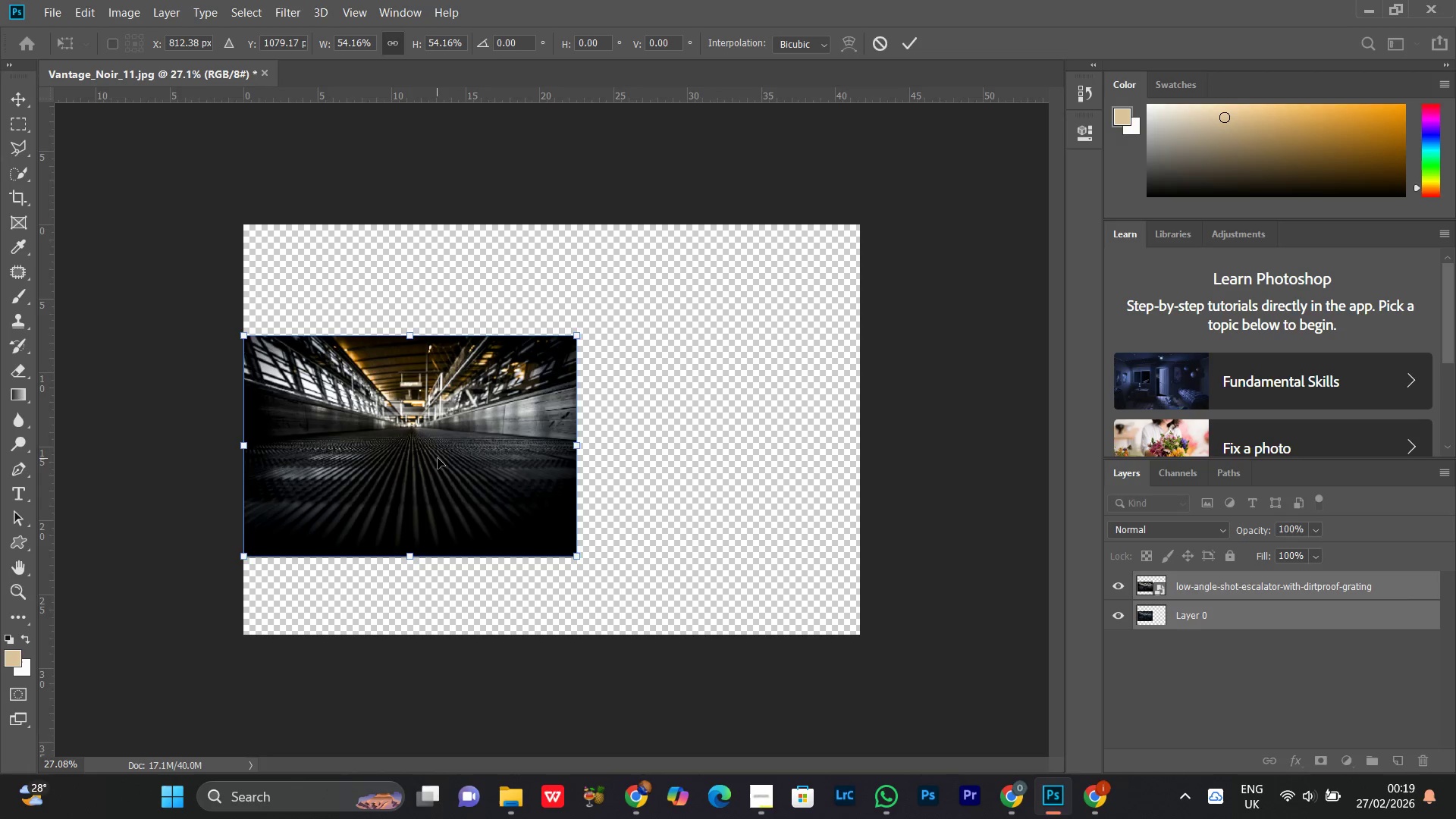 
key(Enter)
 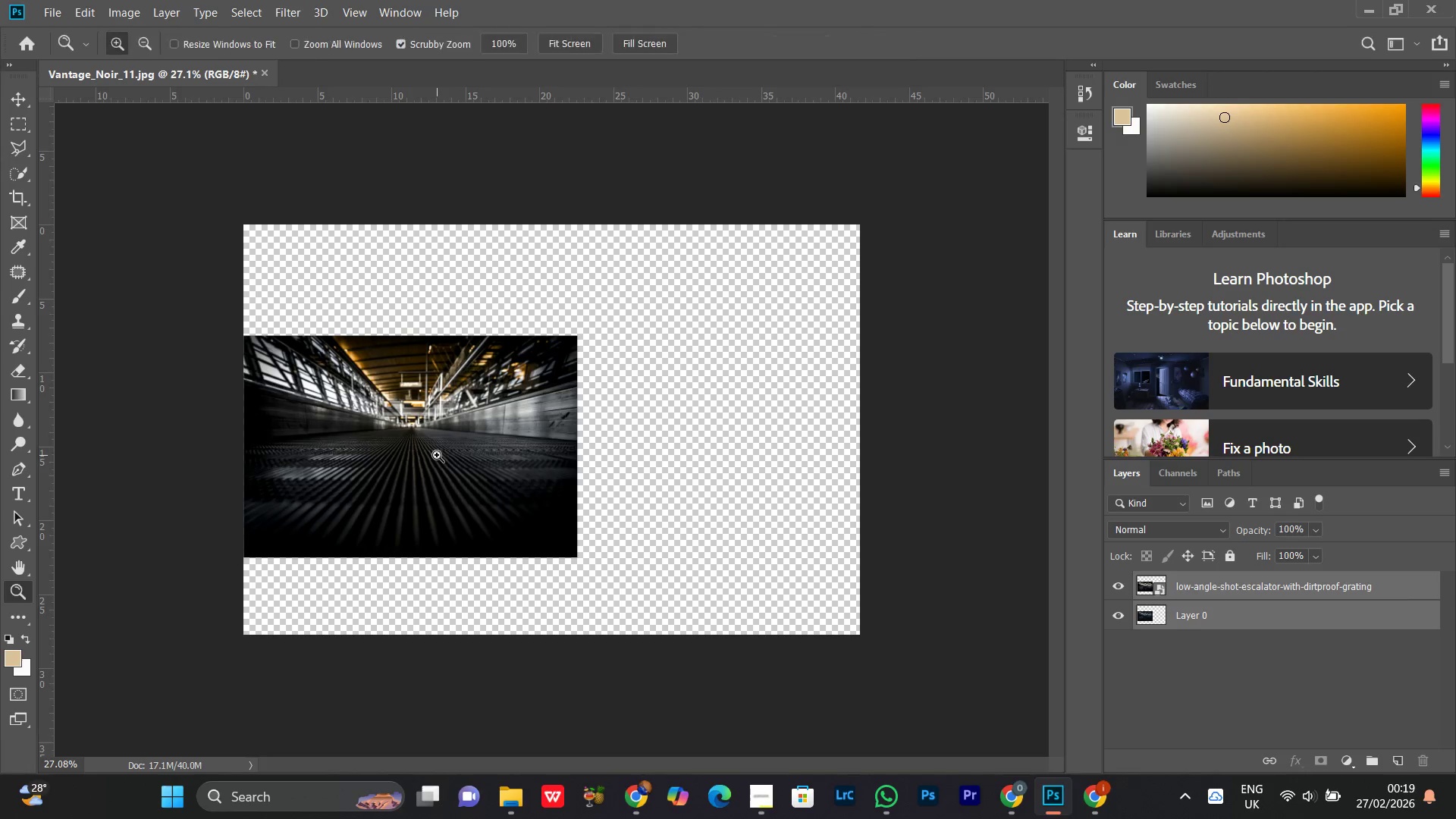 
key(V)
 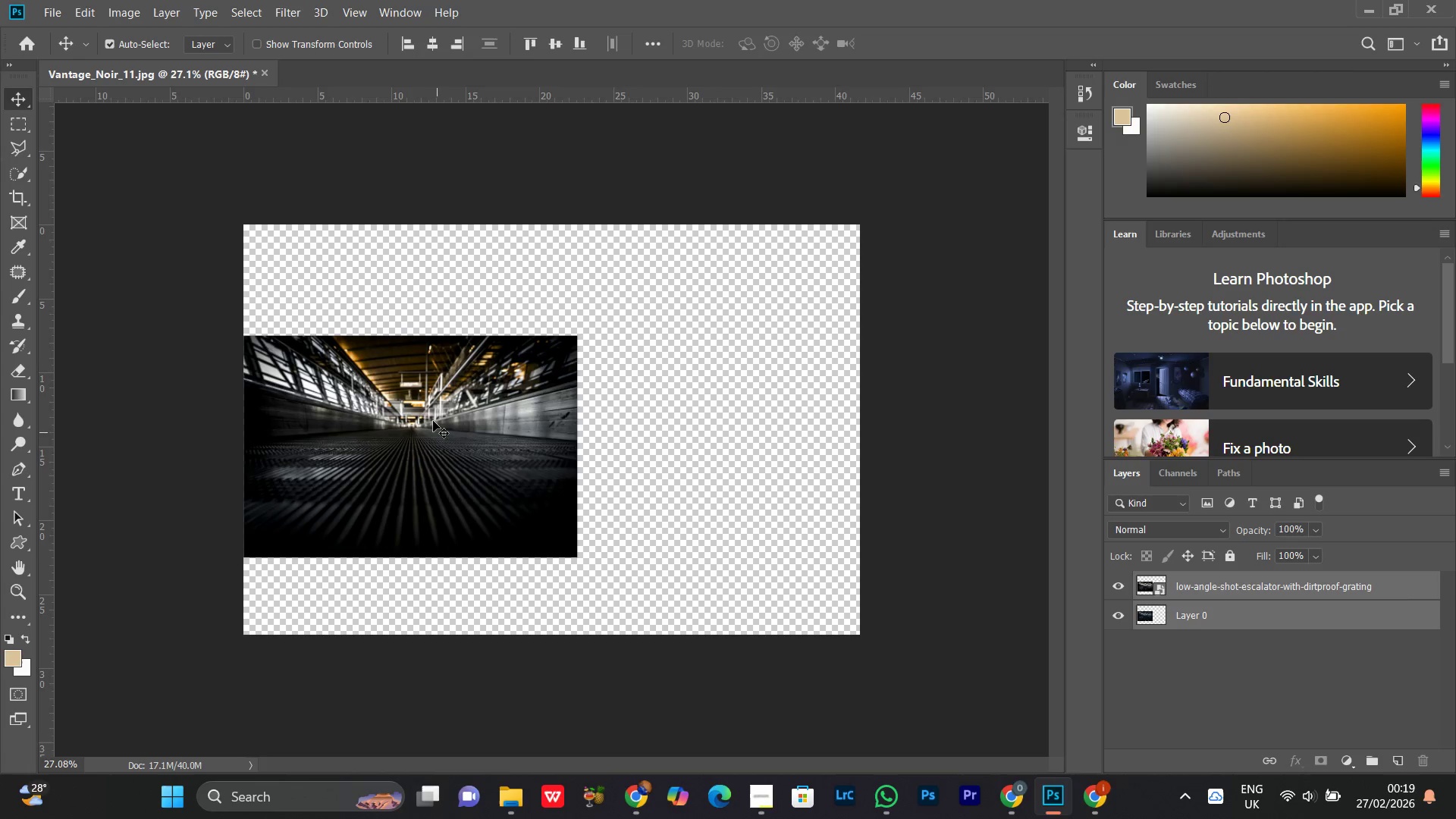 
right_click([433, 419])
 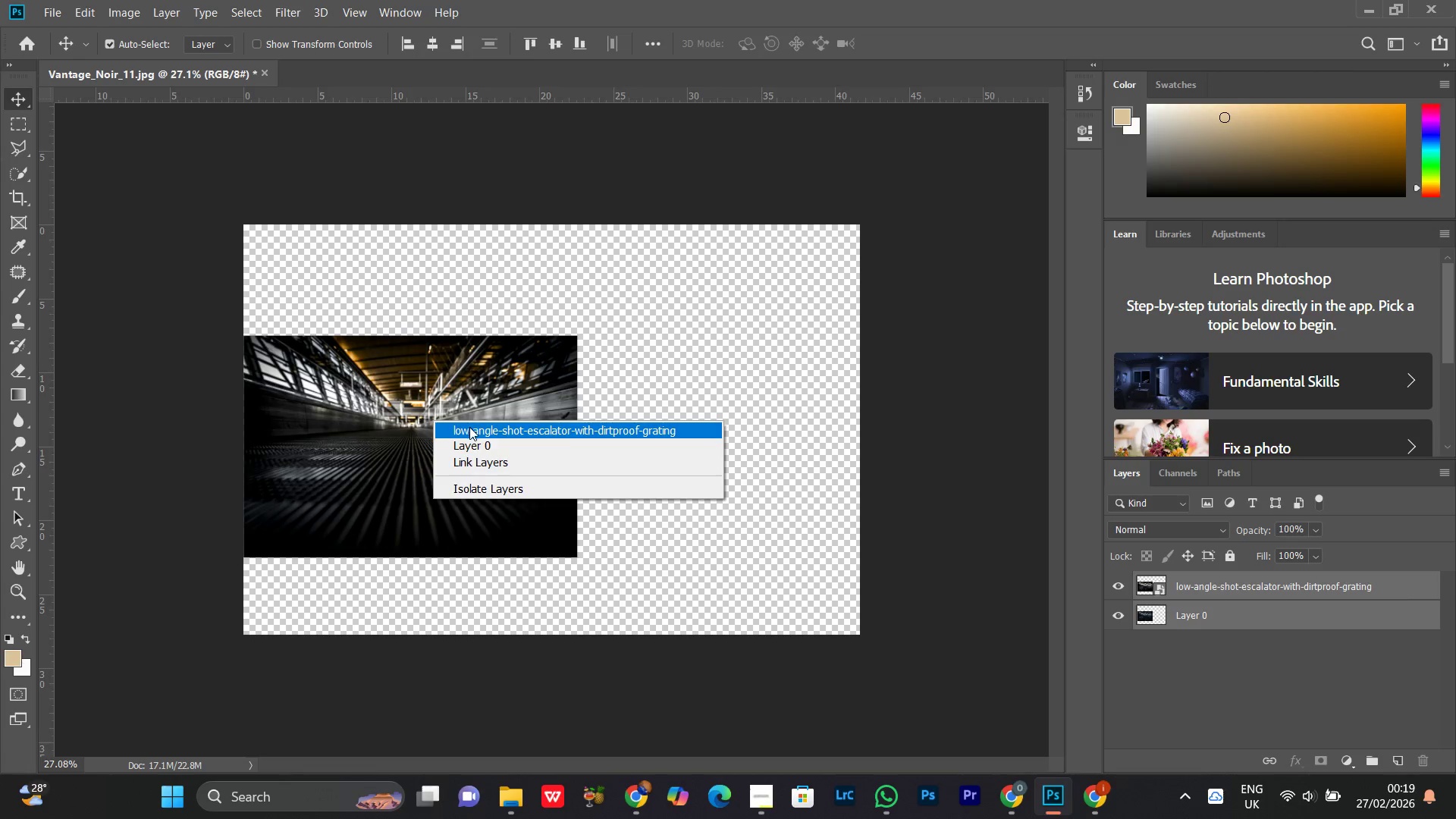 
left_click([469, 427])
 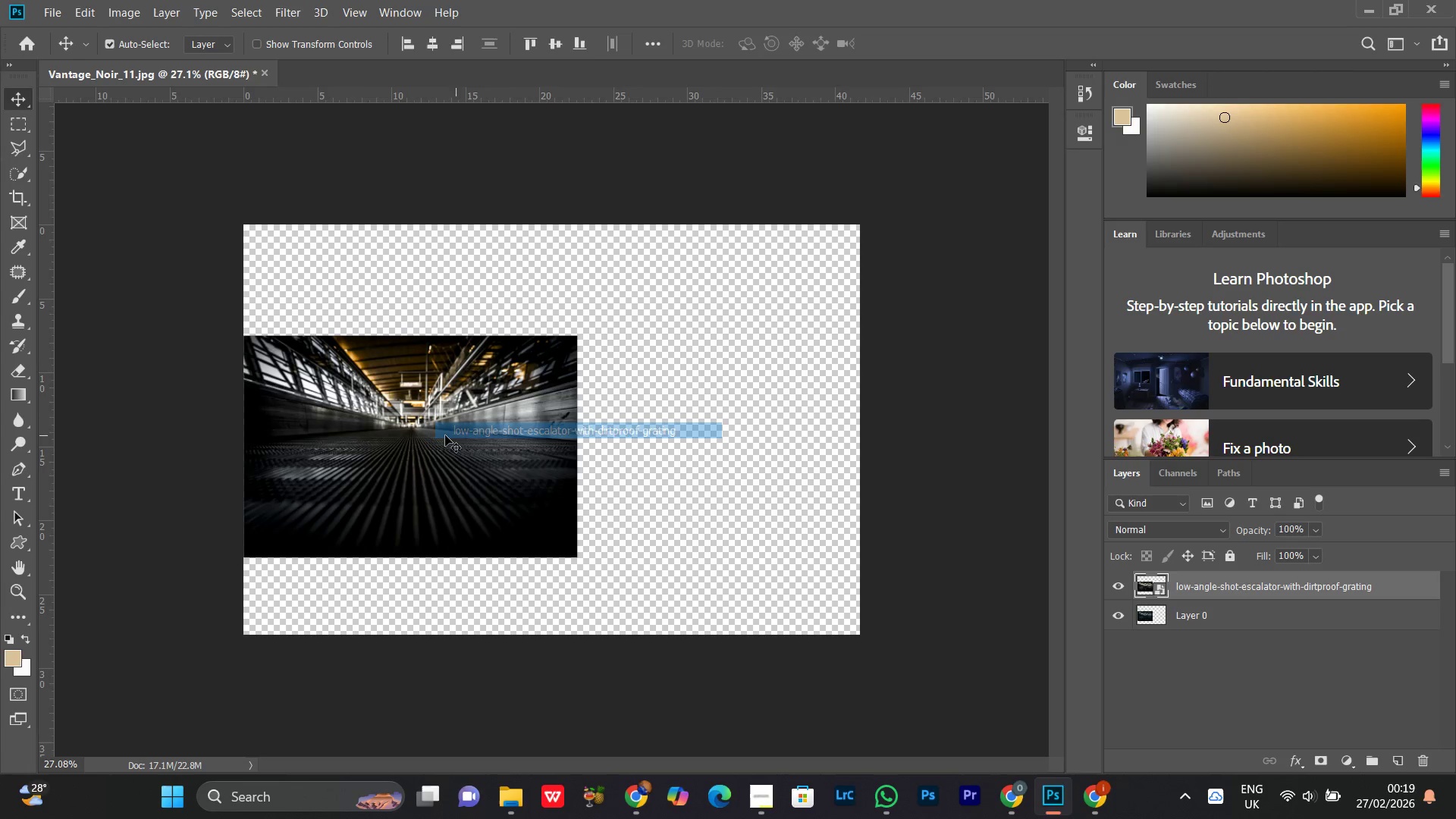 
left_click_drag(start_coordinate=[445, 435], to_coordinate=[776, 428])
 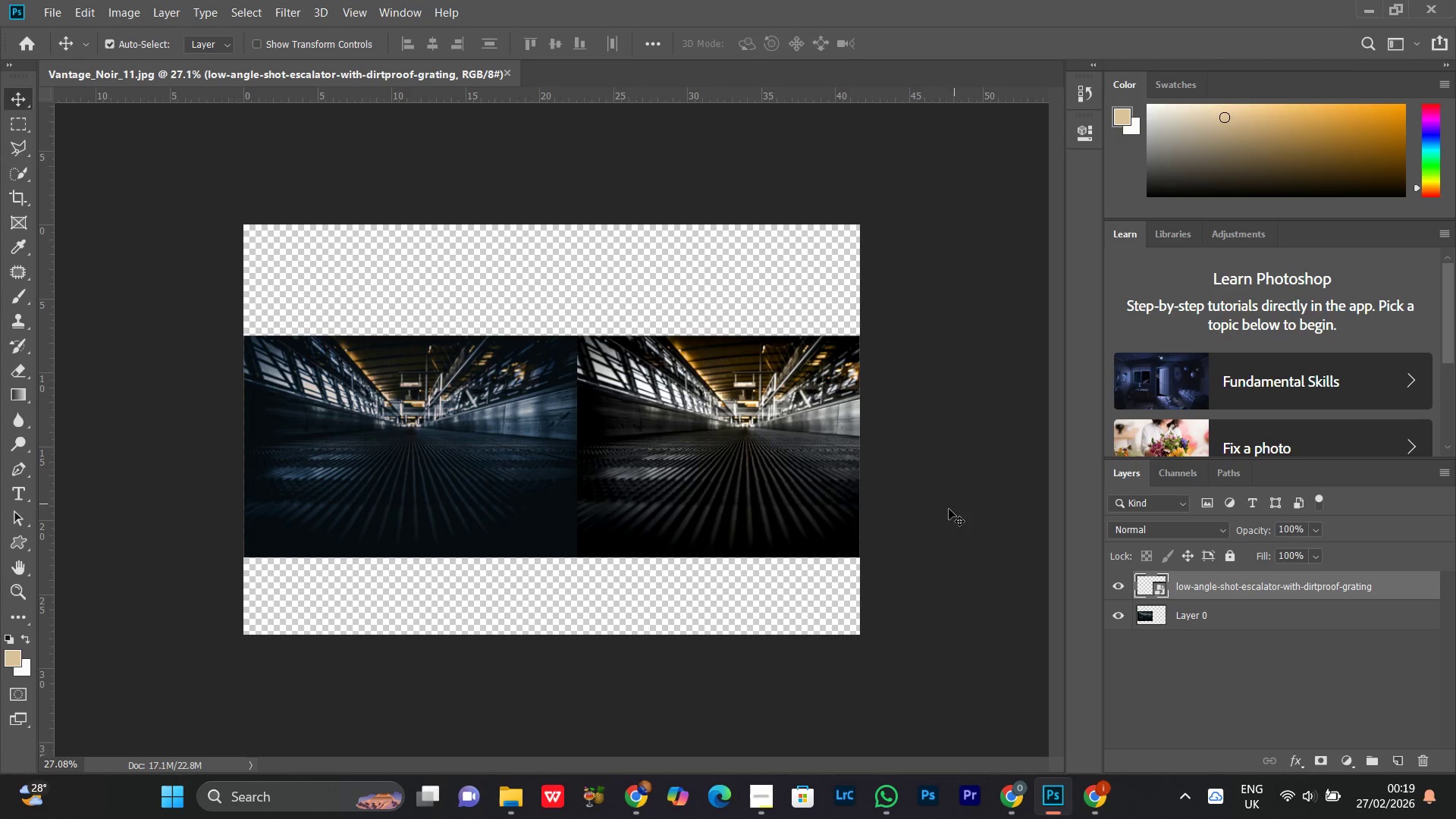 
left_click([937, 490])
 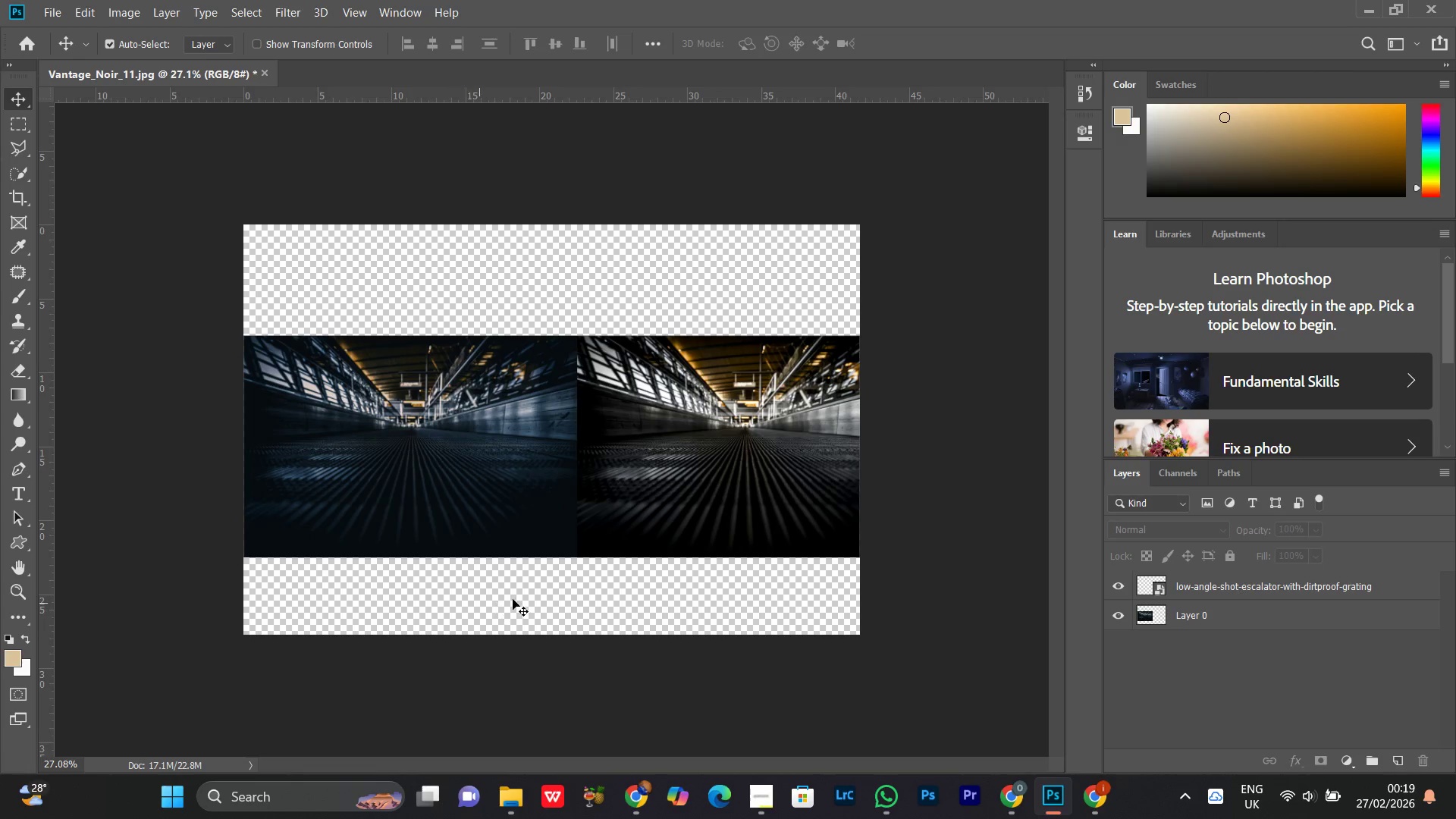 
left_click_drag(start_coordinate=[533, 595], to_coordinate=[668, 476])
 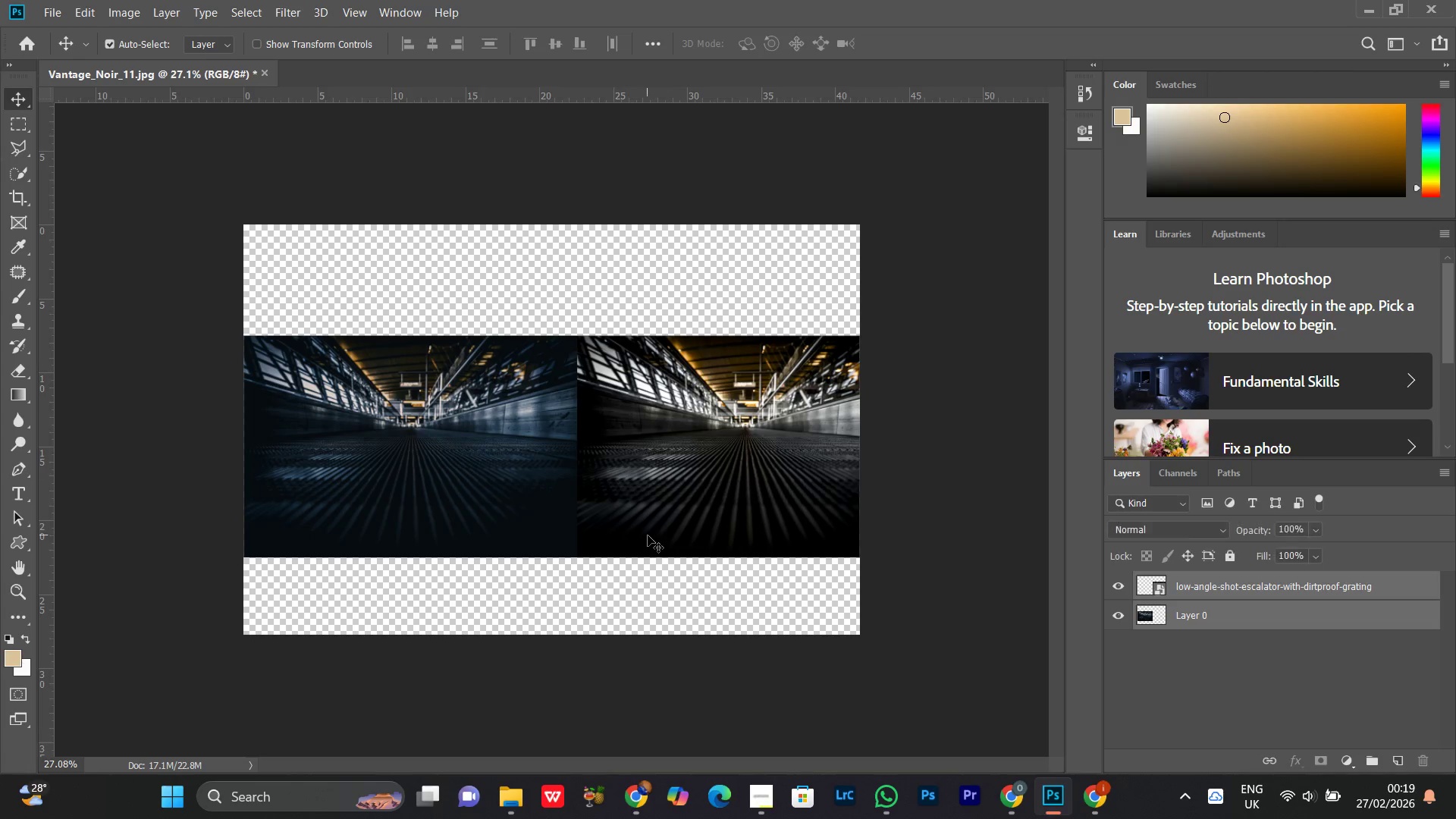 
key(Control+T)
 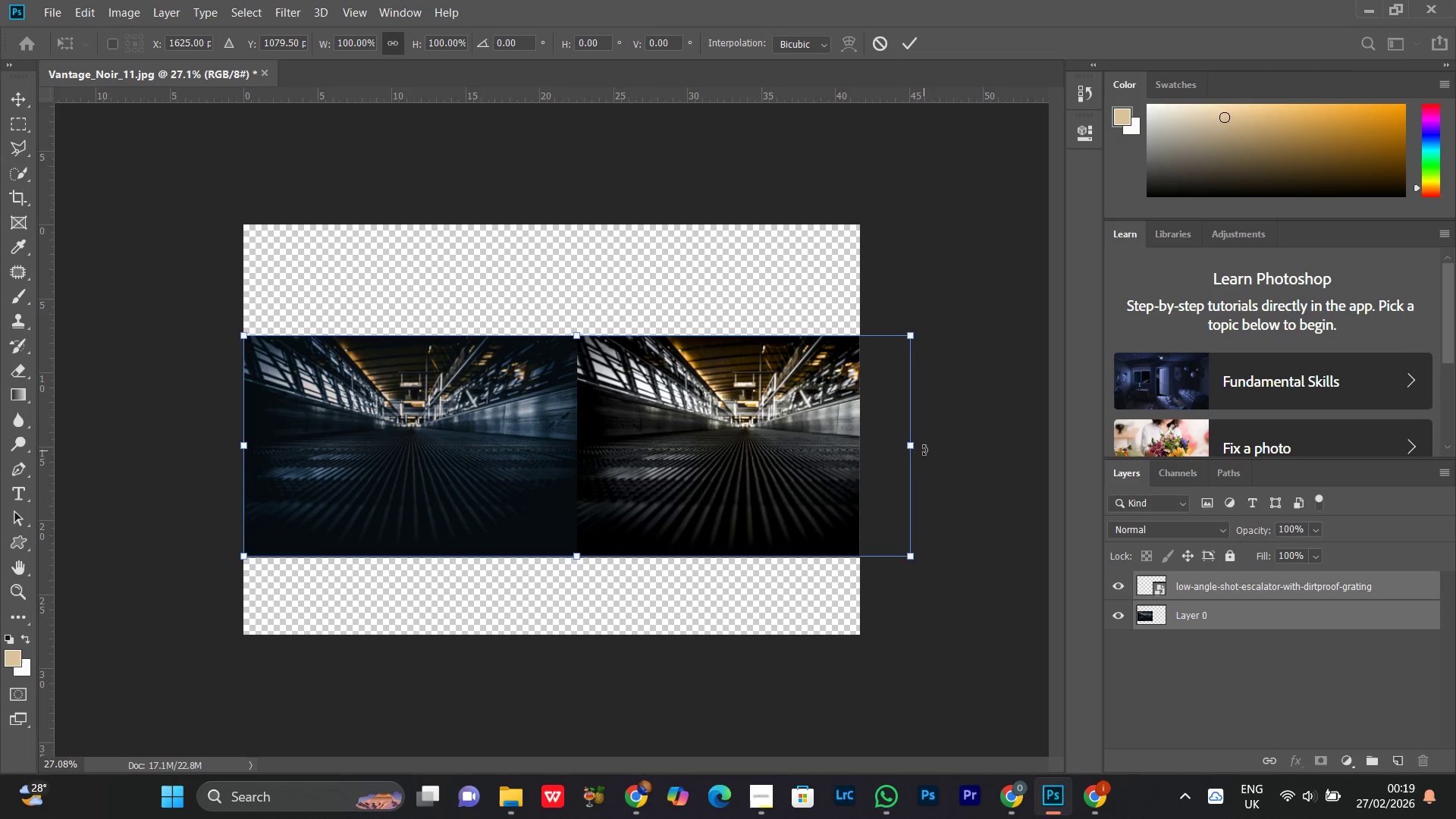 
left_click_drag(start_coordinate=[912, 447], to_coordinate=[856, 447])
 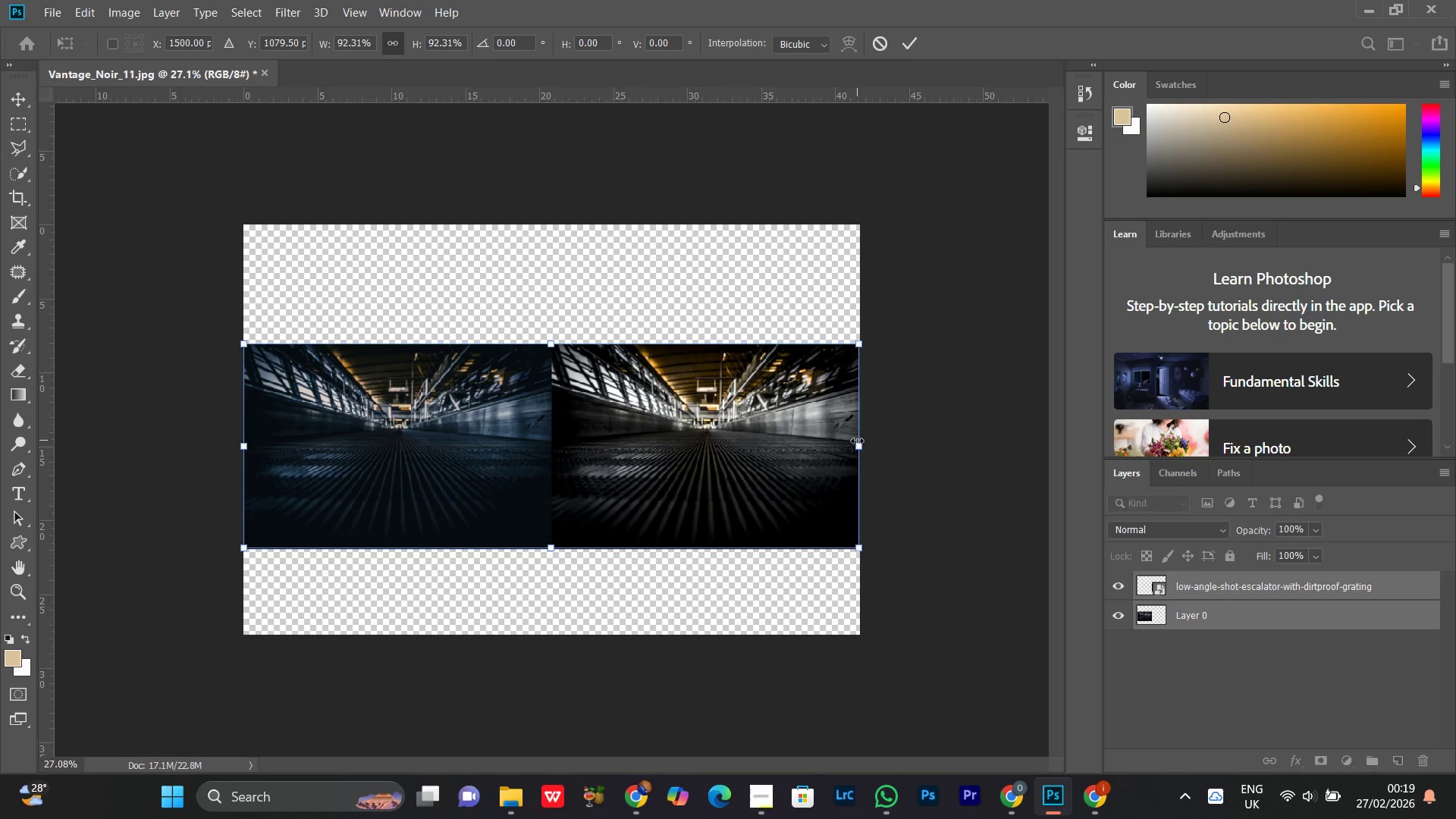 
key(Enter)
 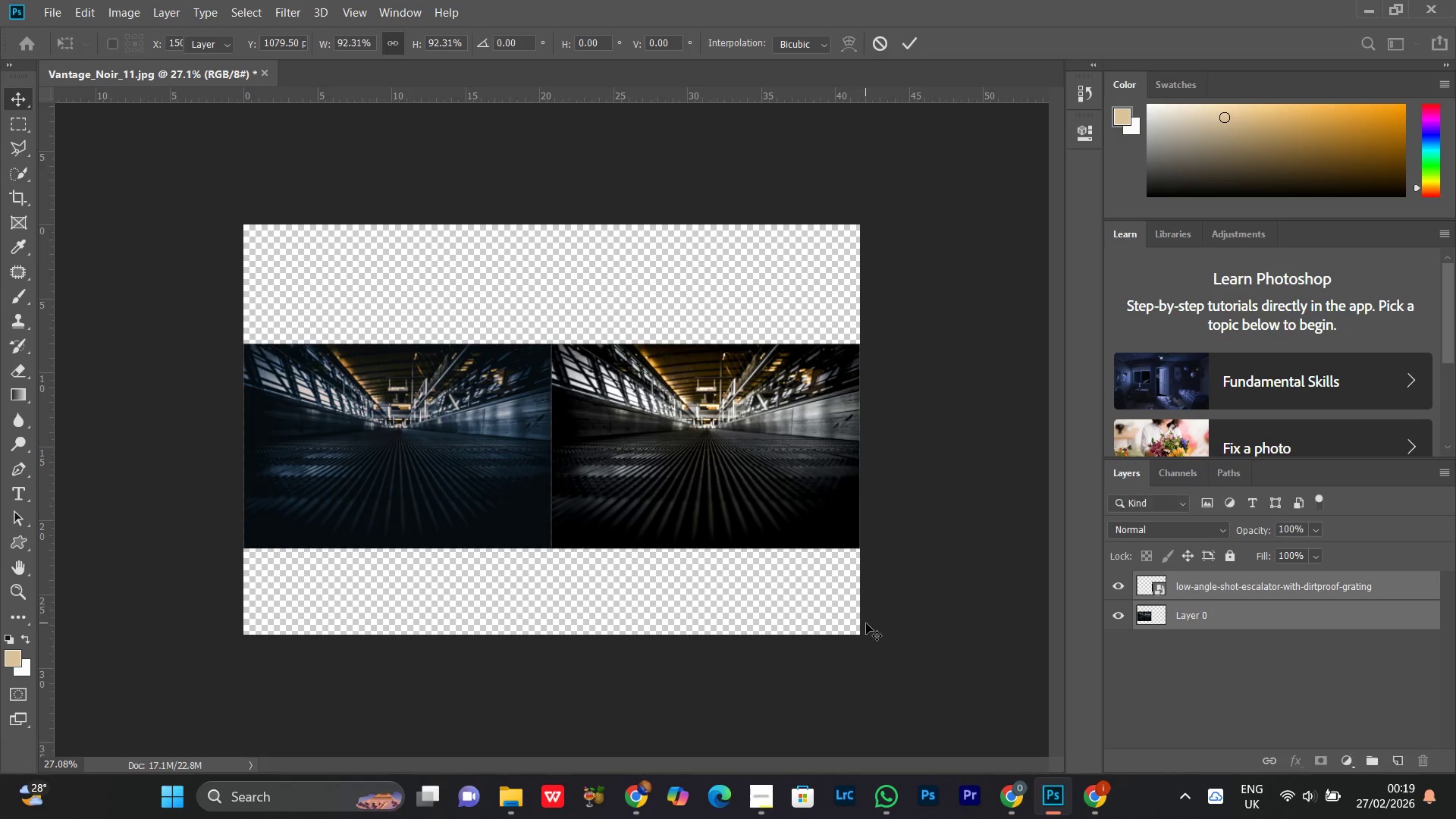 
key(C)
 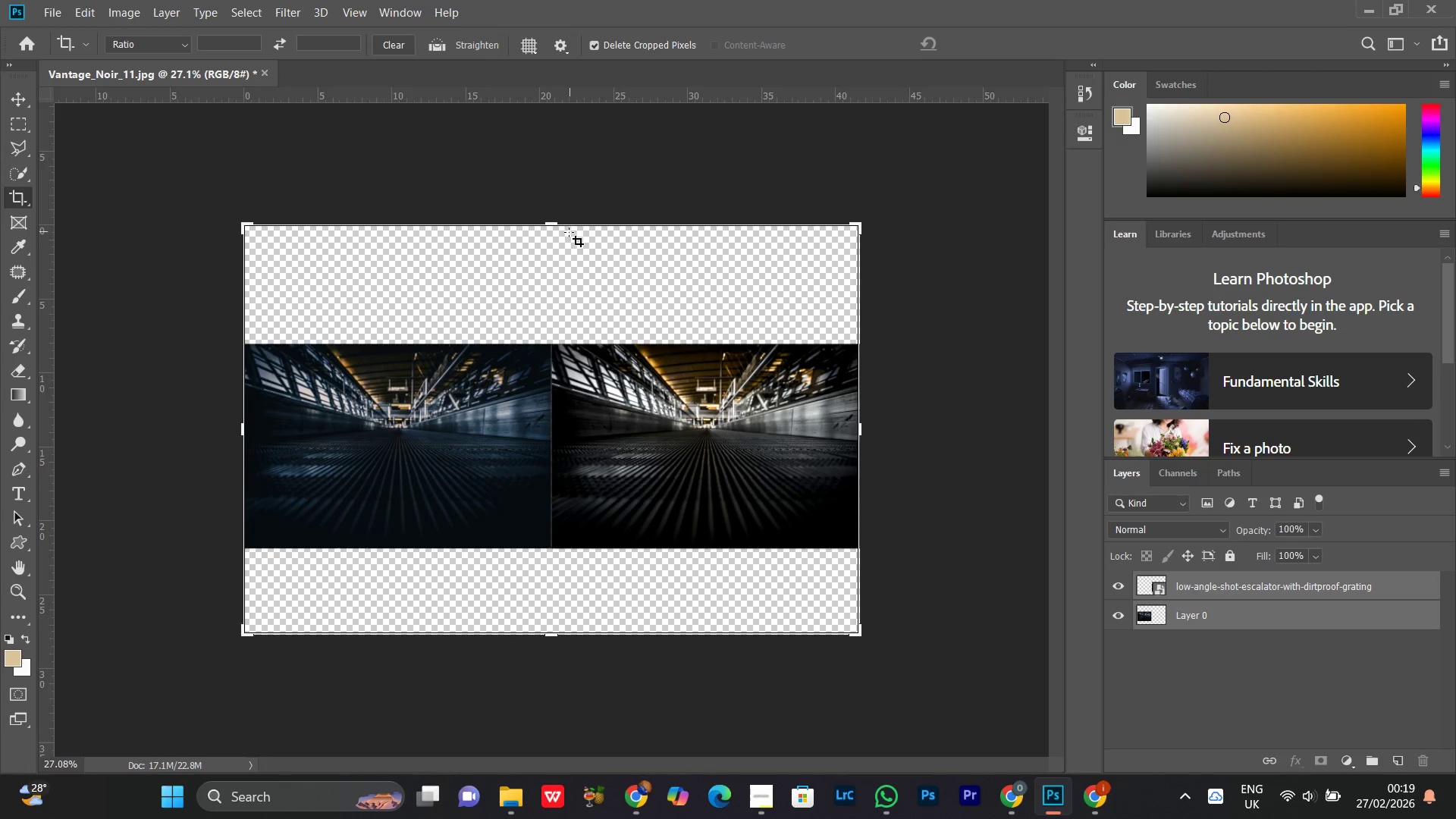 
left_click_drag(start_coordinate=[554, 224], to_coordinate=[556, 279])
 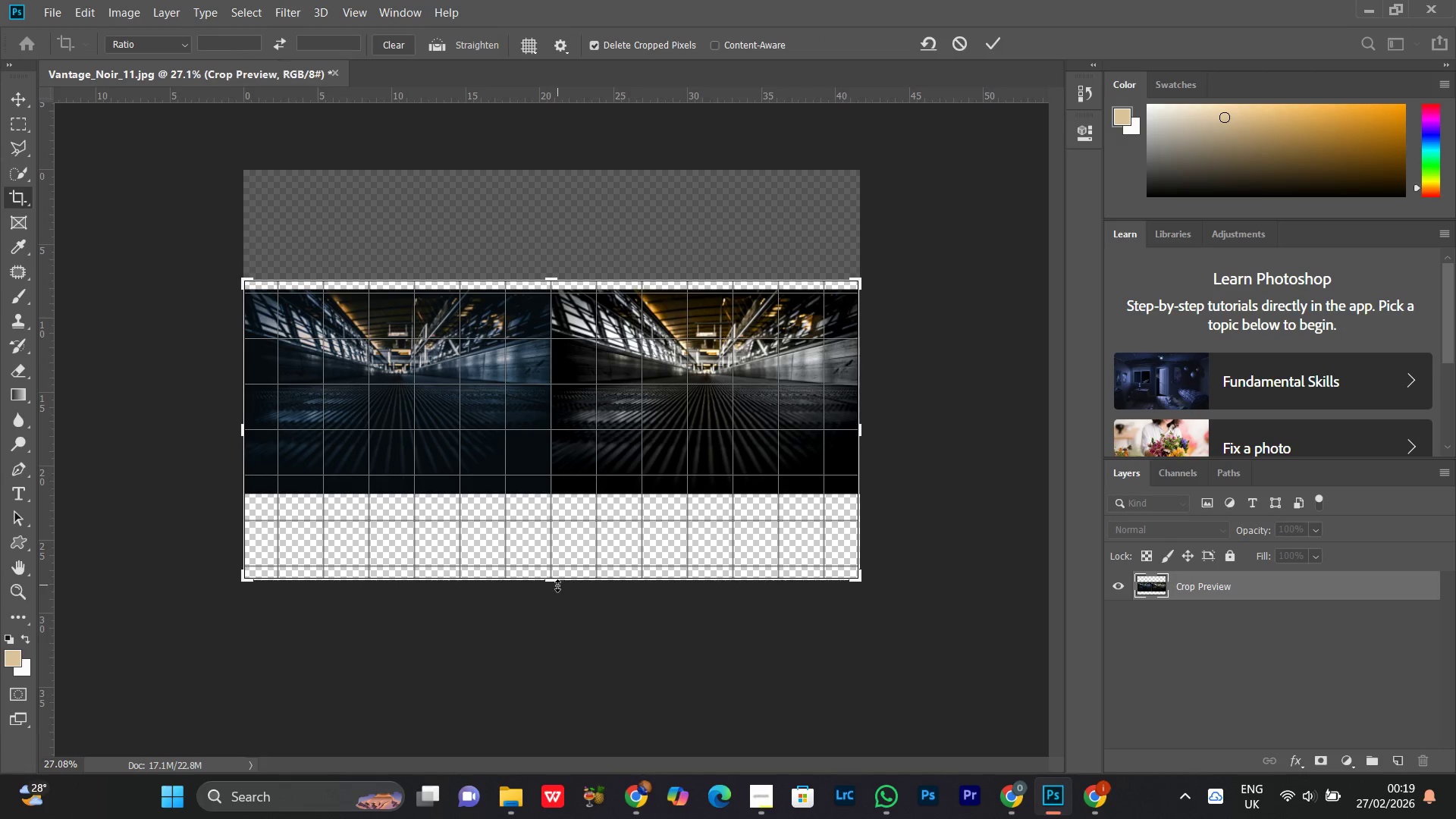 
left_click_drag(start_coordinate=[554, 586], to_coordinate=[555, 548])
 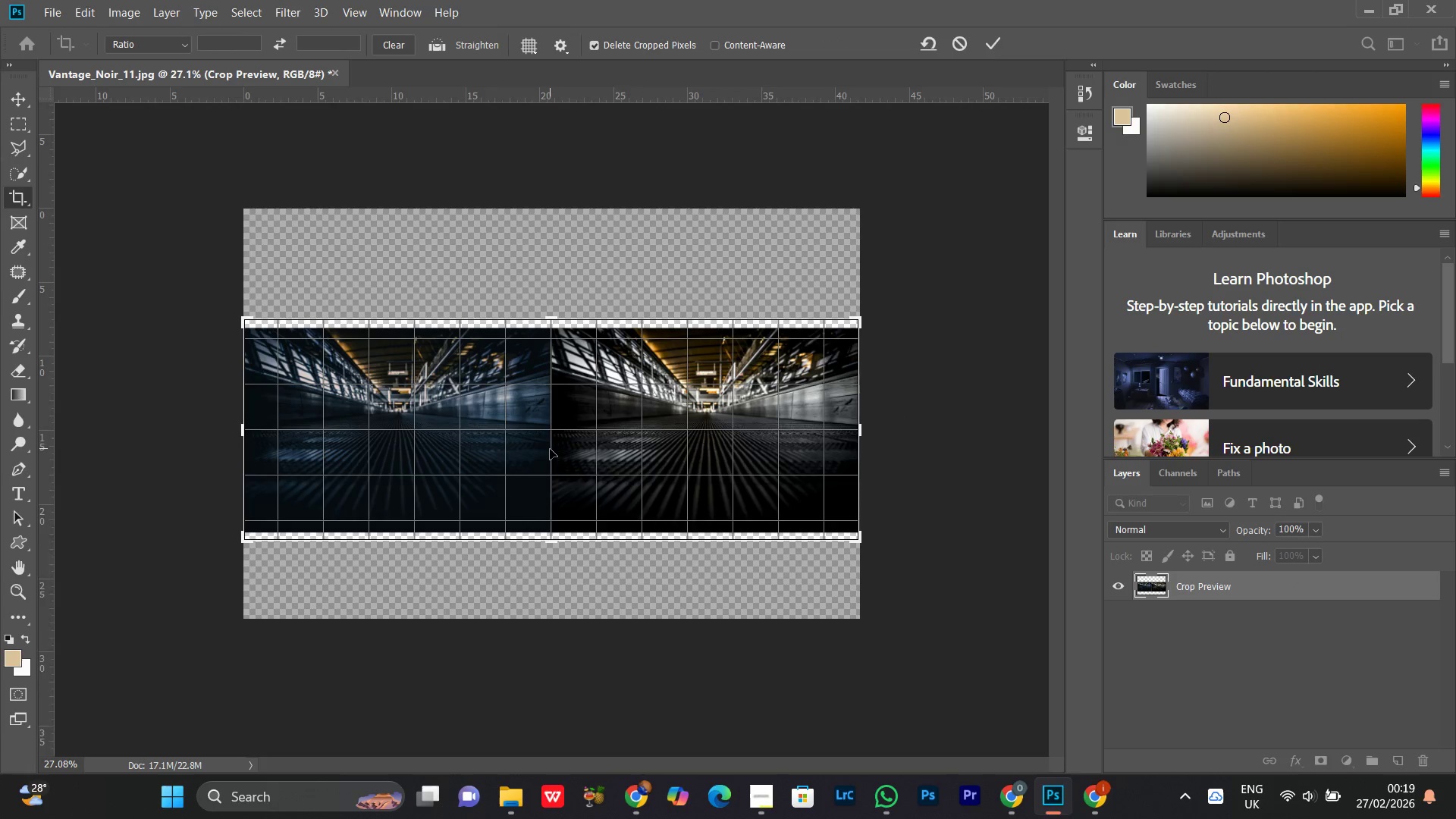 
double_click([550, 449])
 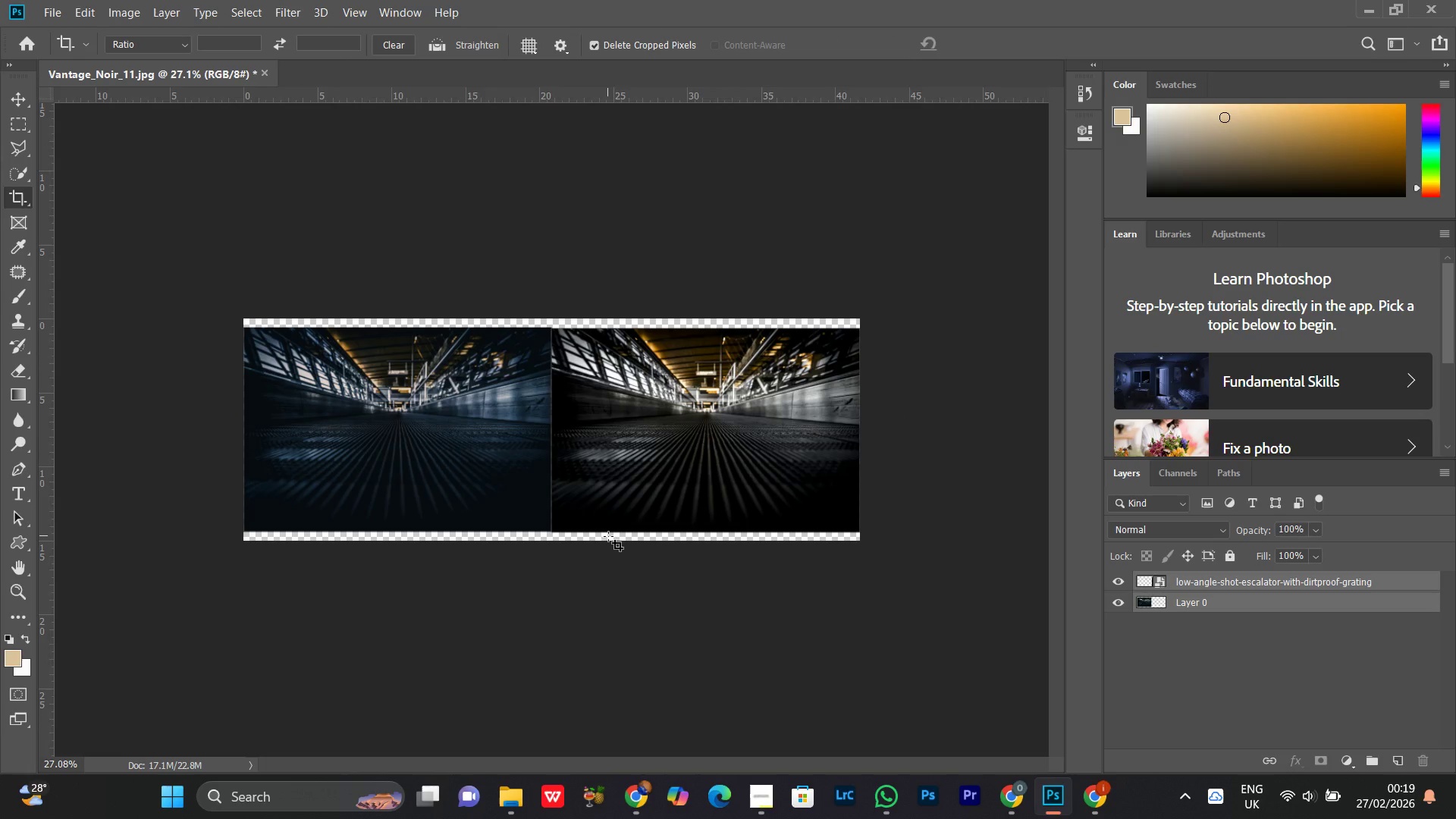 
key(Control+Equal)
 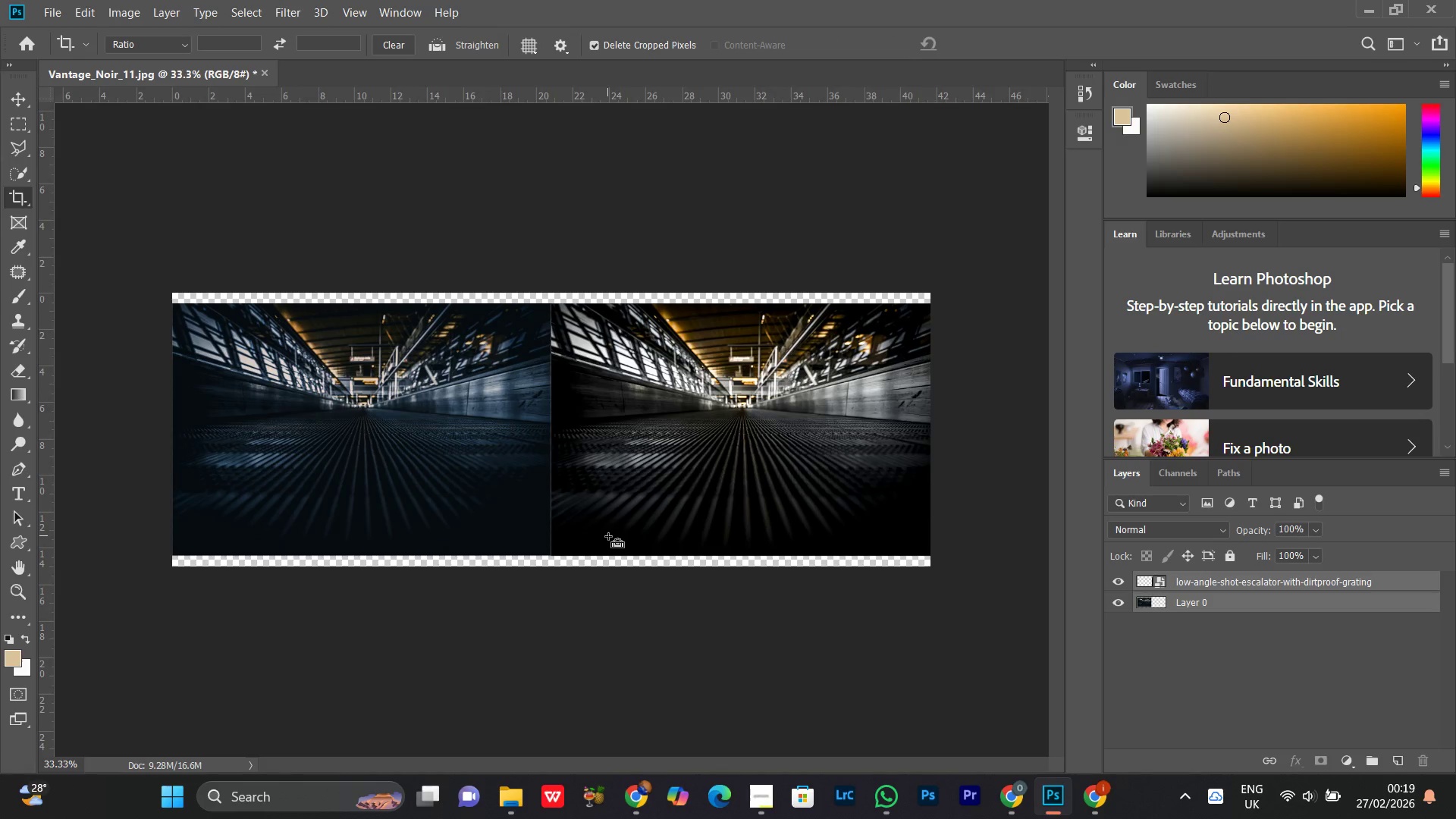 
key(Control+Equal)
 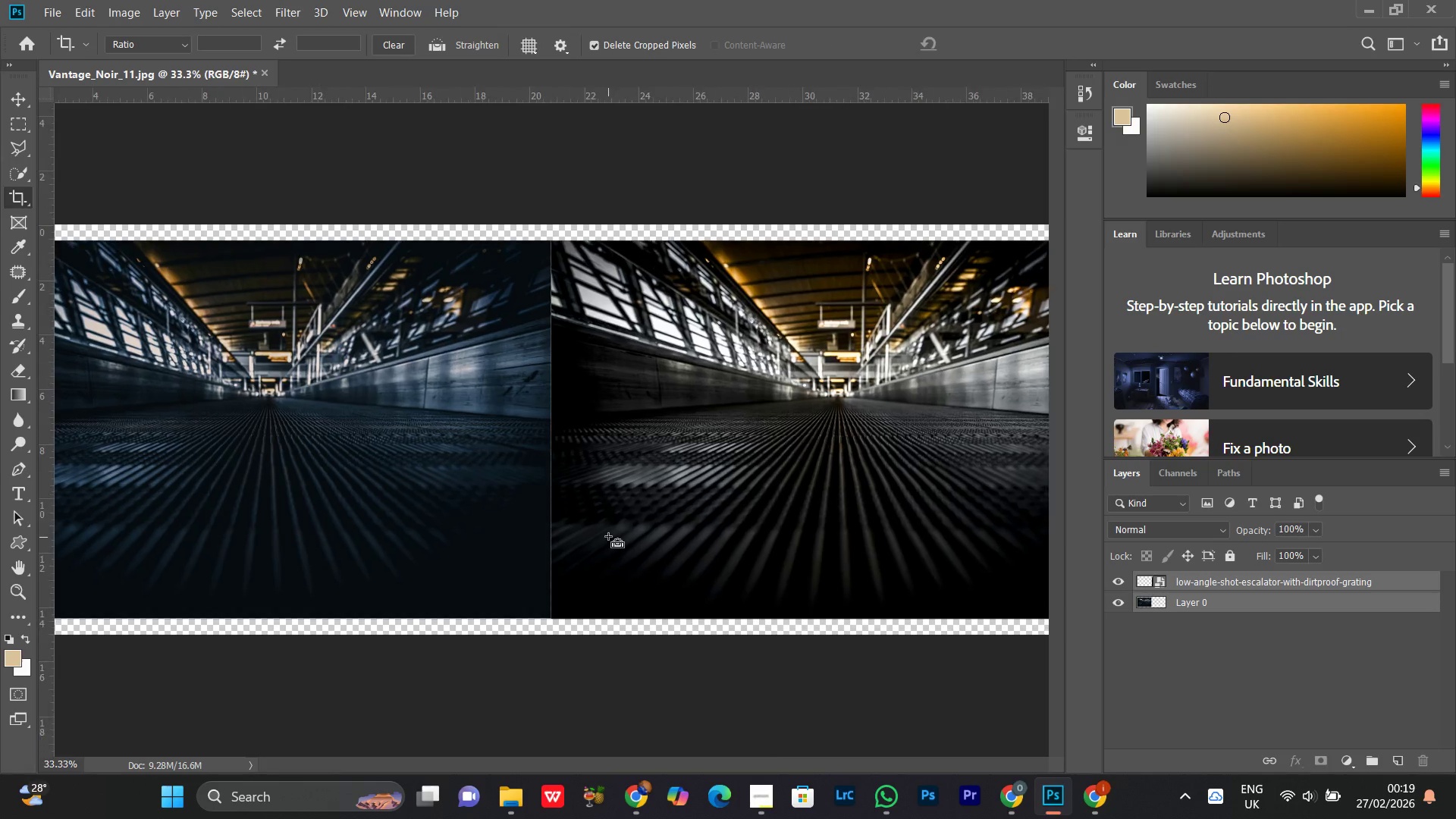 
key(Control+Minus)
 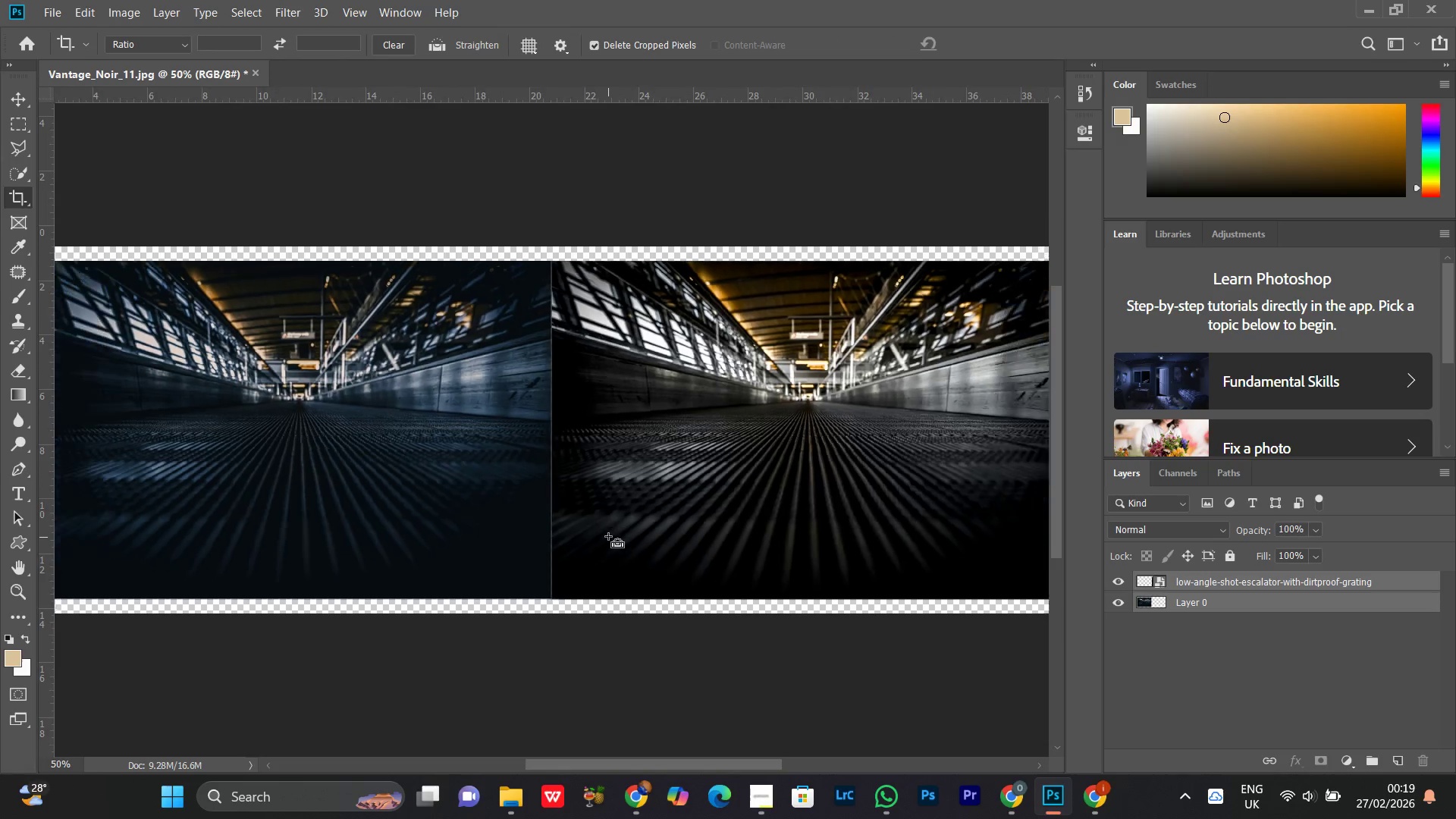 
key(Control+Minus)
 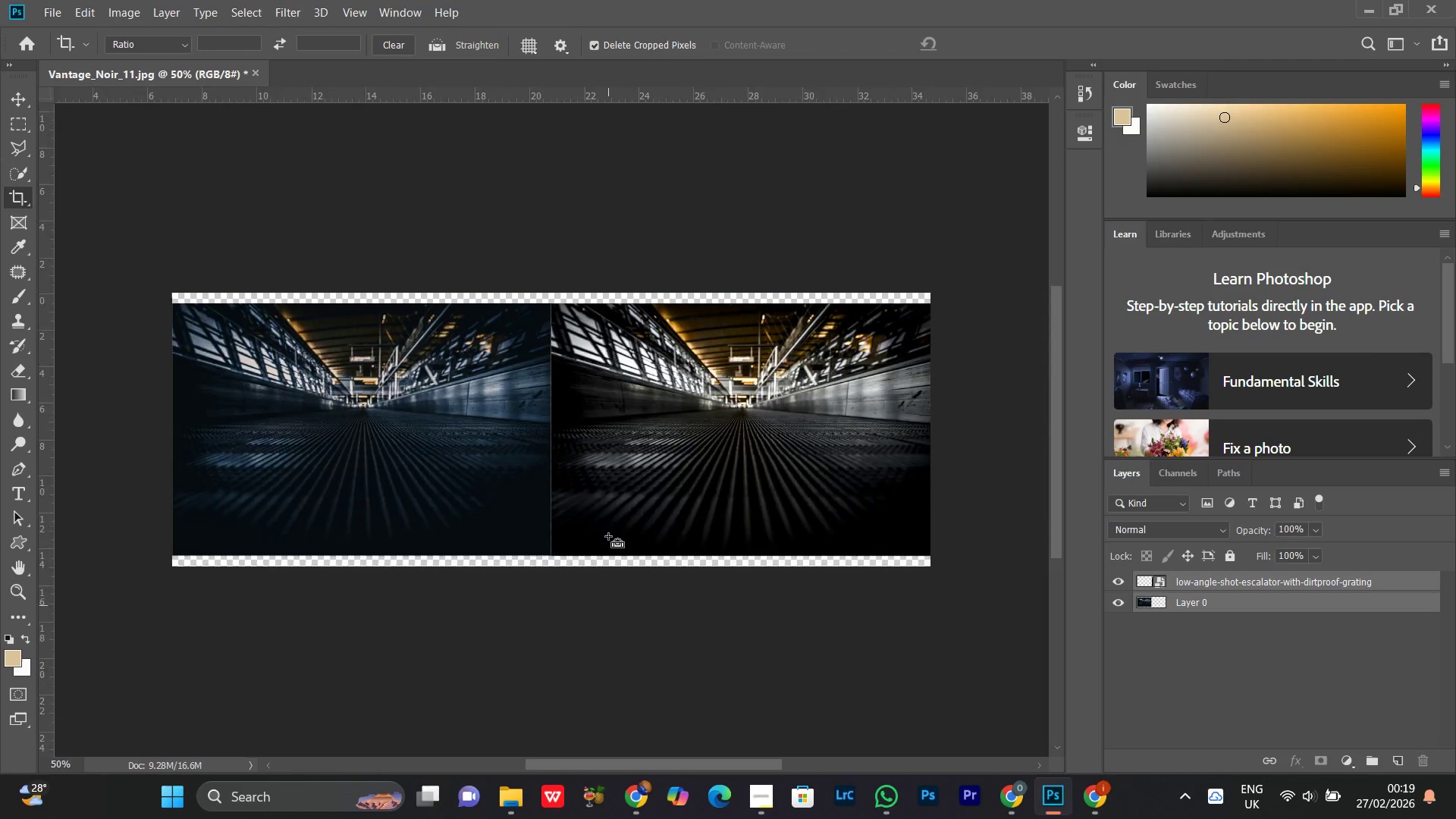 
key(Control+Minus)
 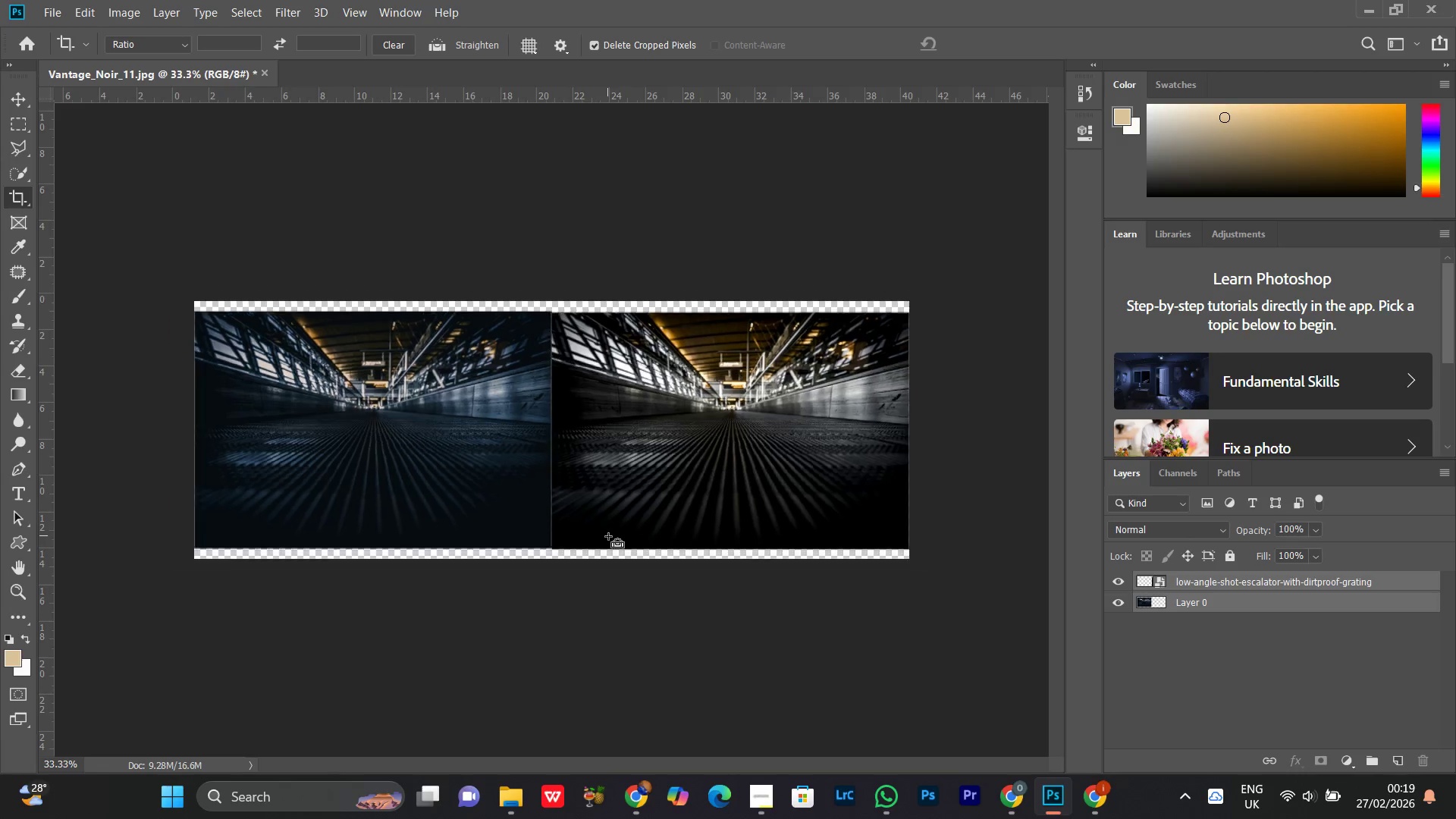 
key(Control+Equal)
 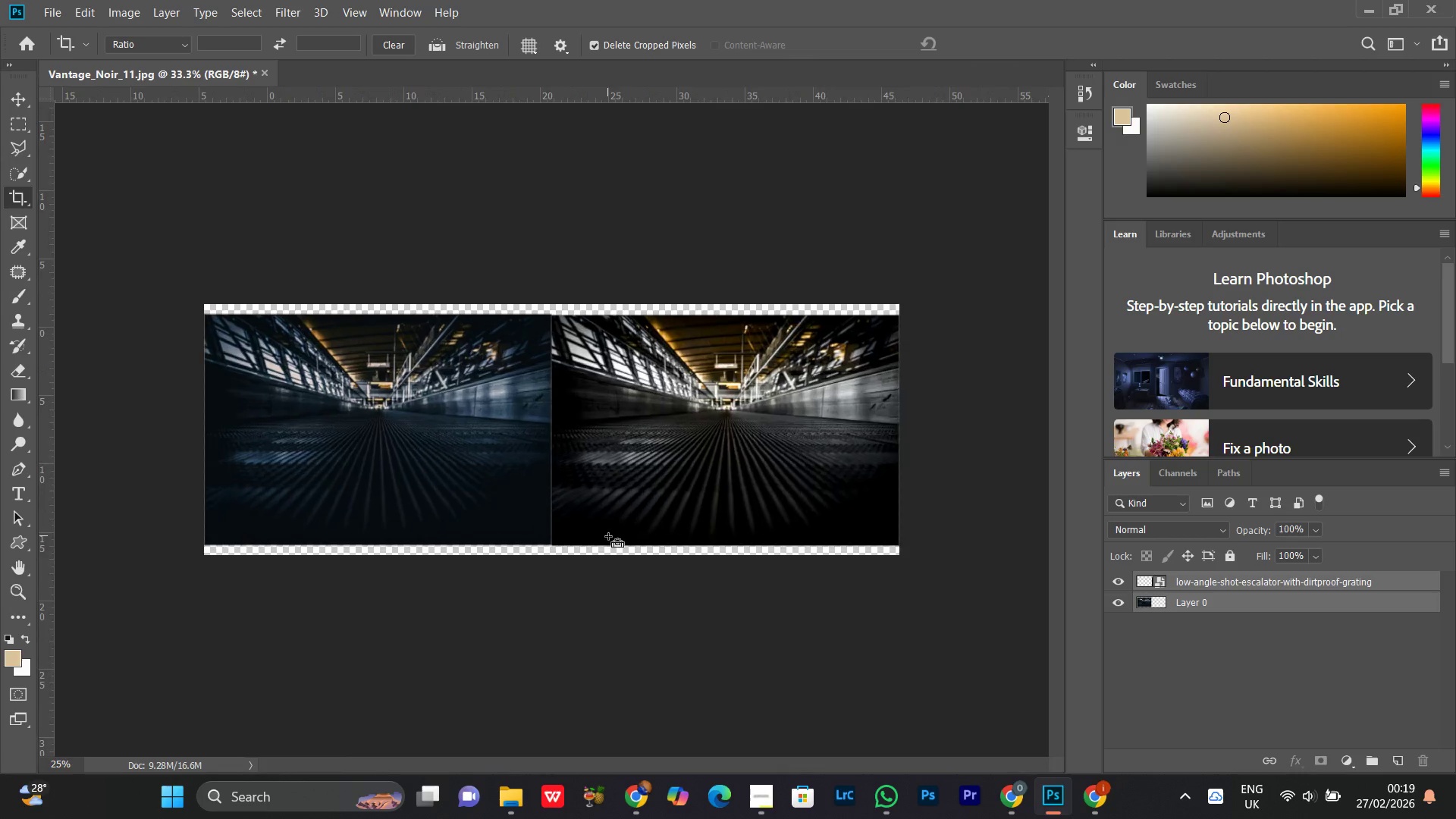 
key(Control+Minus)
 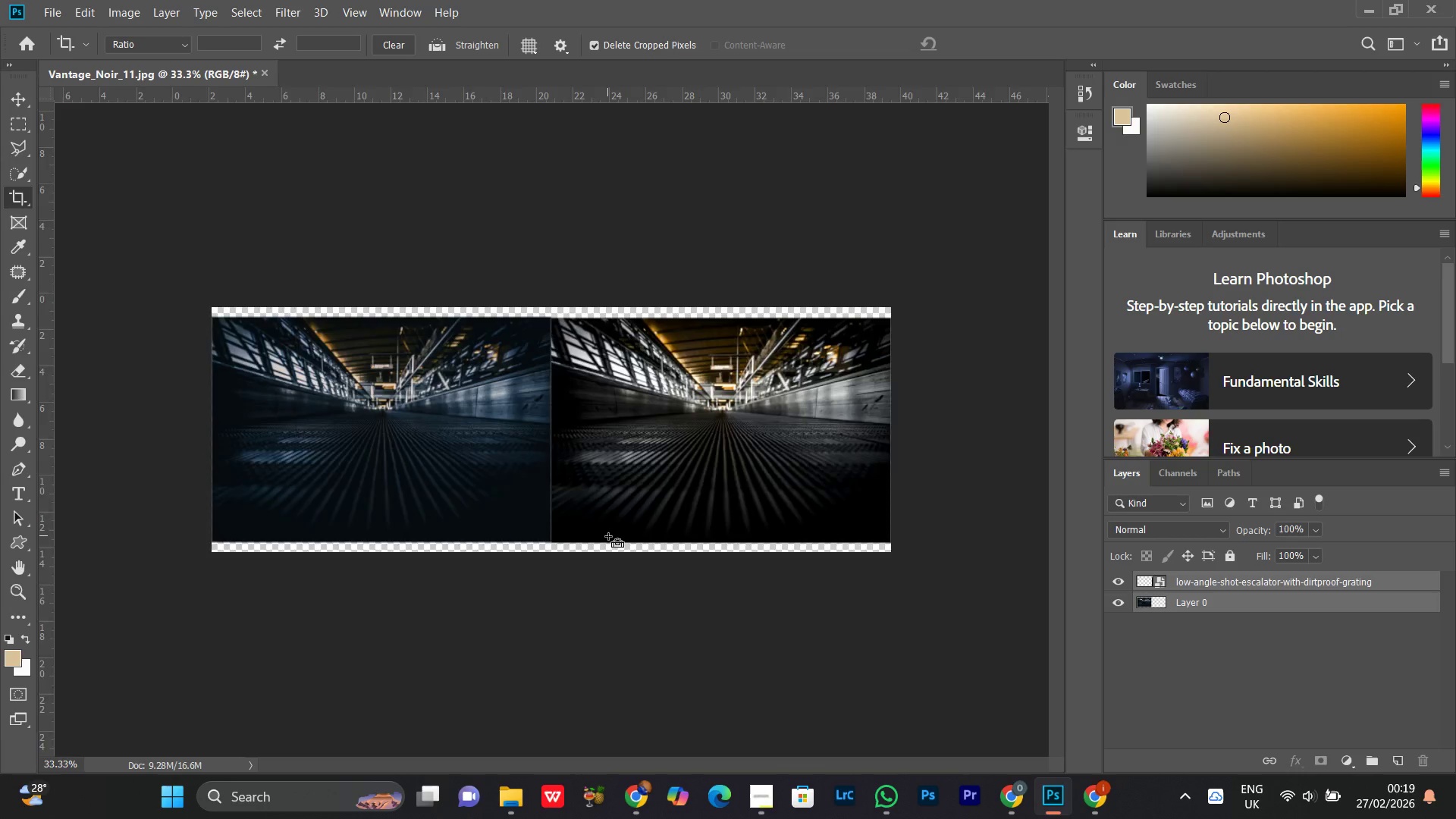 
key(Control+Equal)
 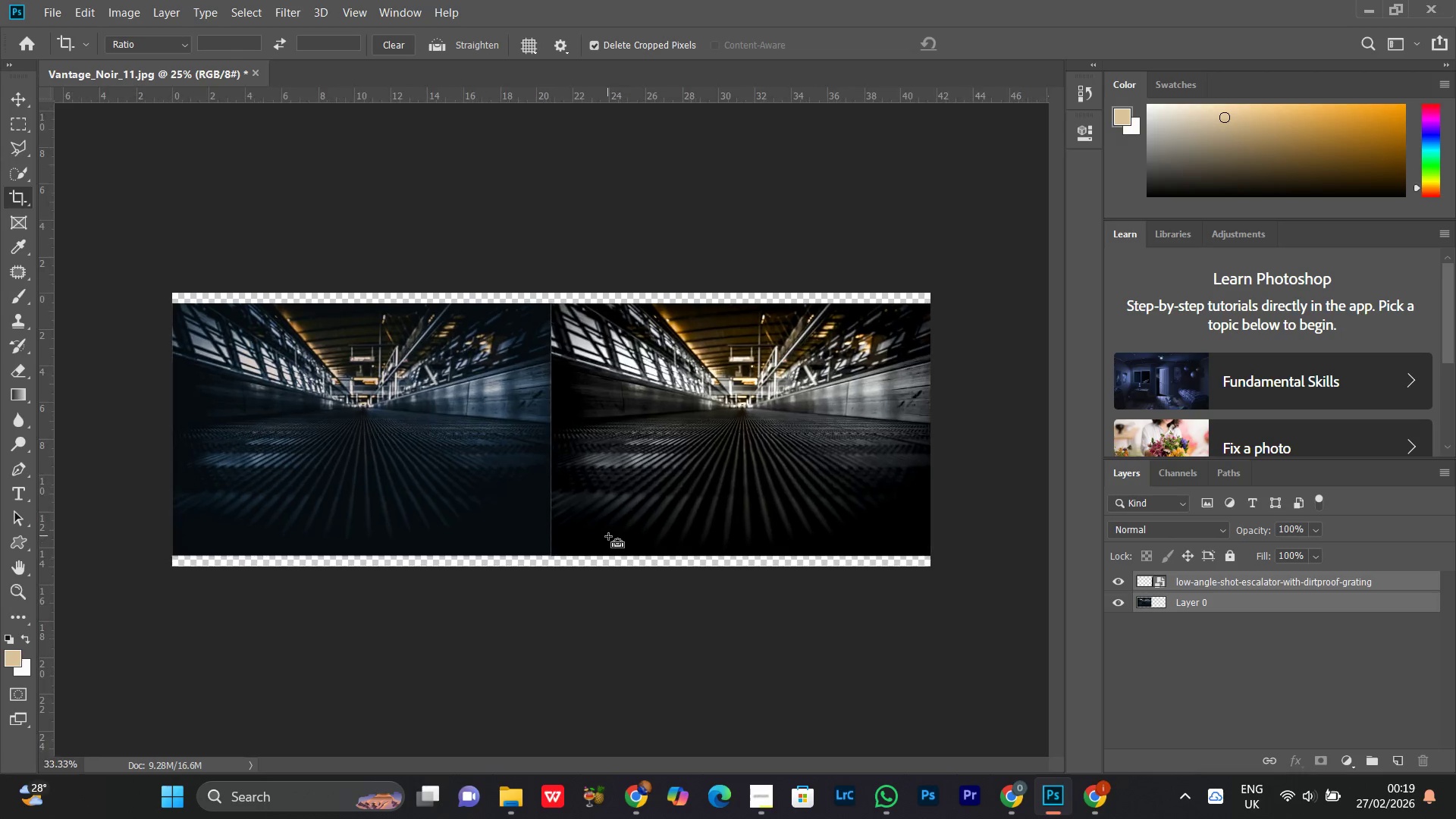 
key(Control+Minus)
 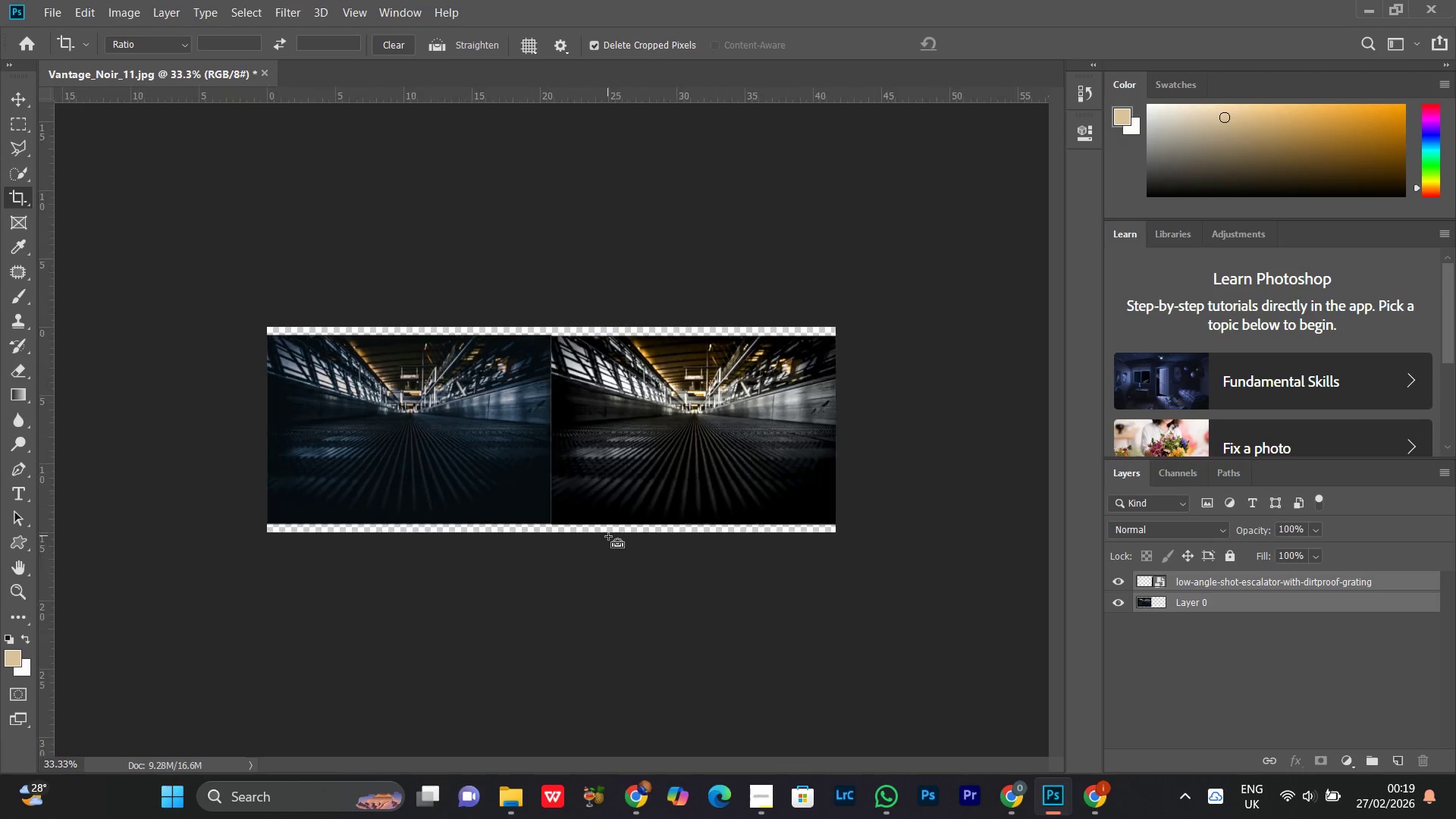 
key(Control+Equal)
 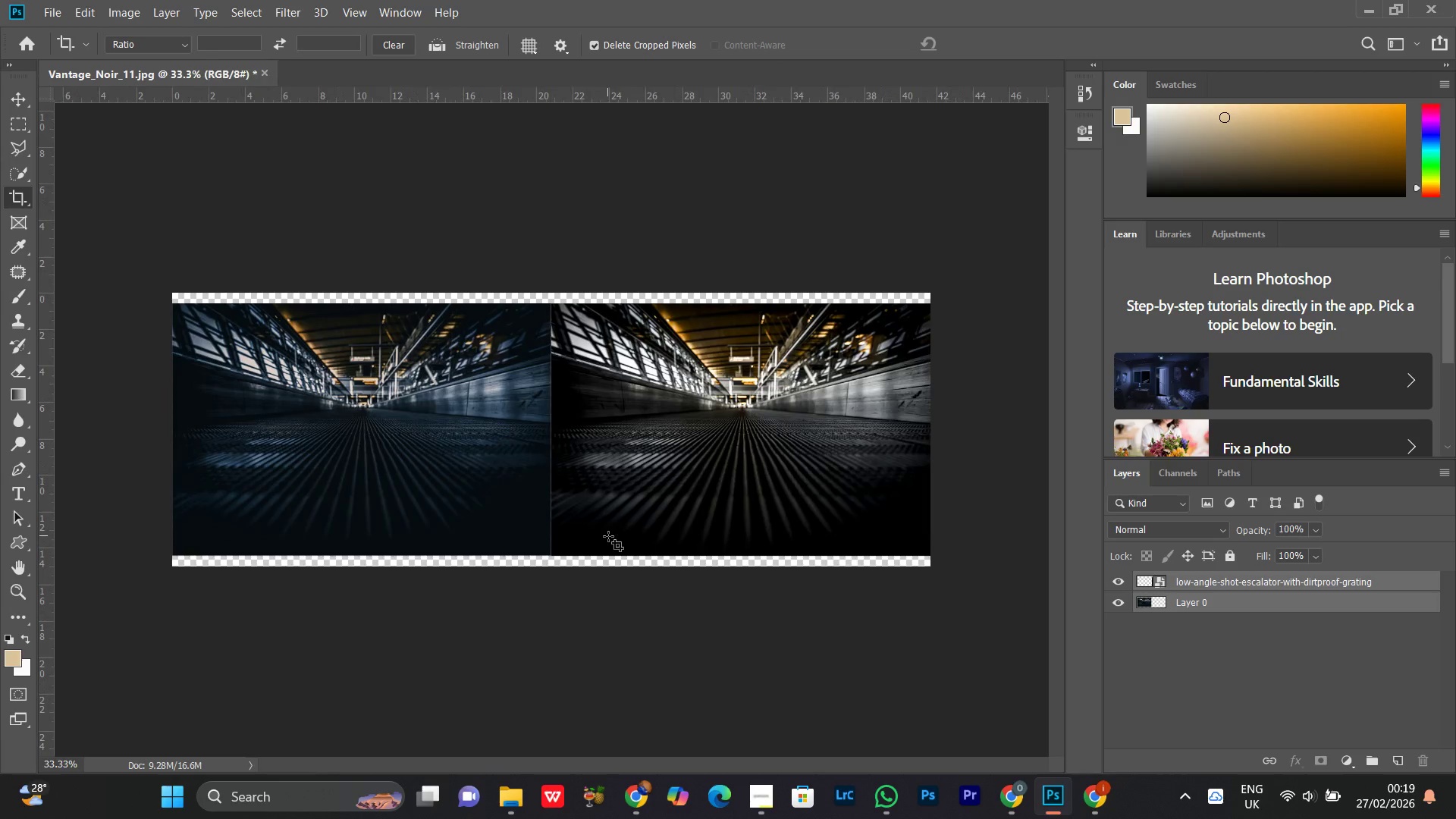 
key(Control+Shift+S)
 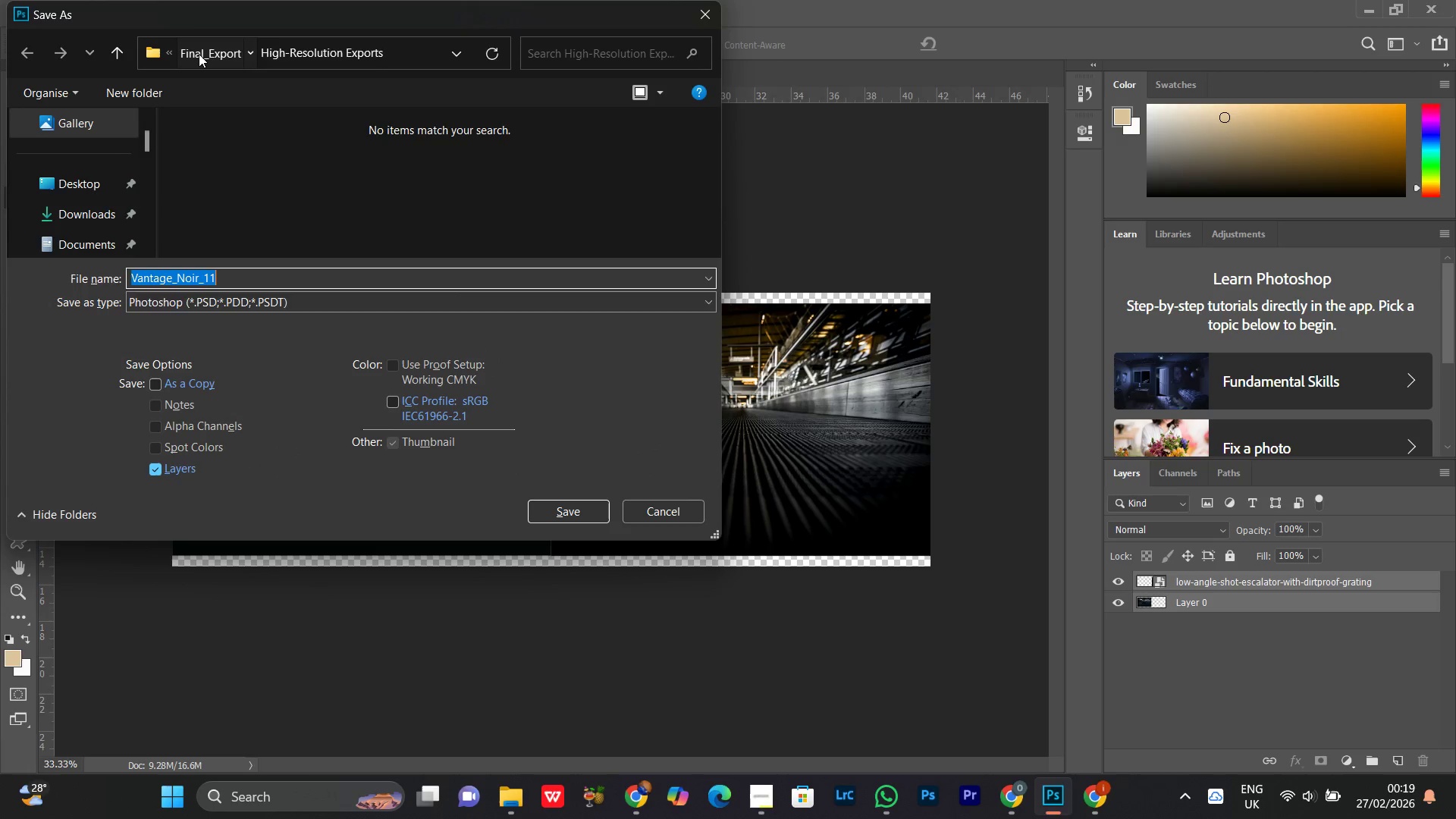 
left_click([218, 200])
 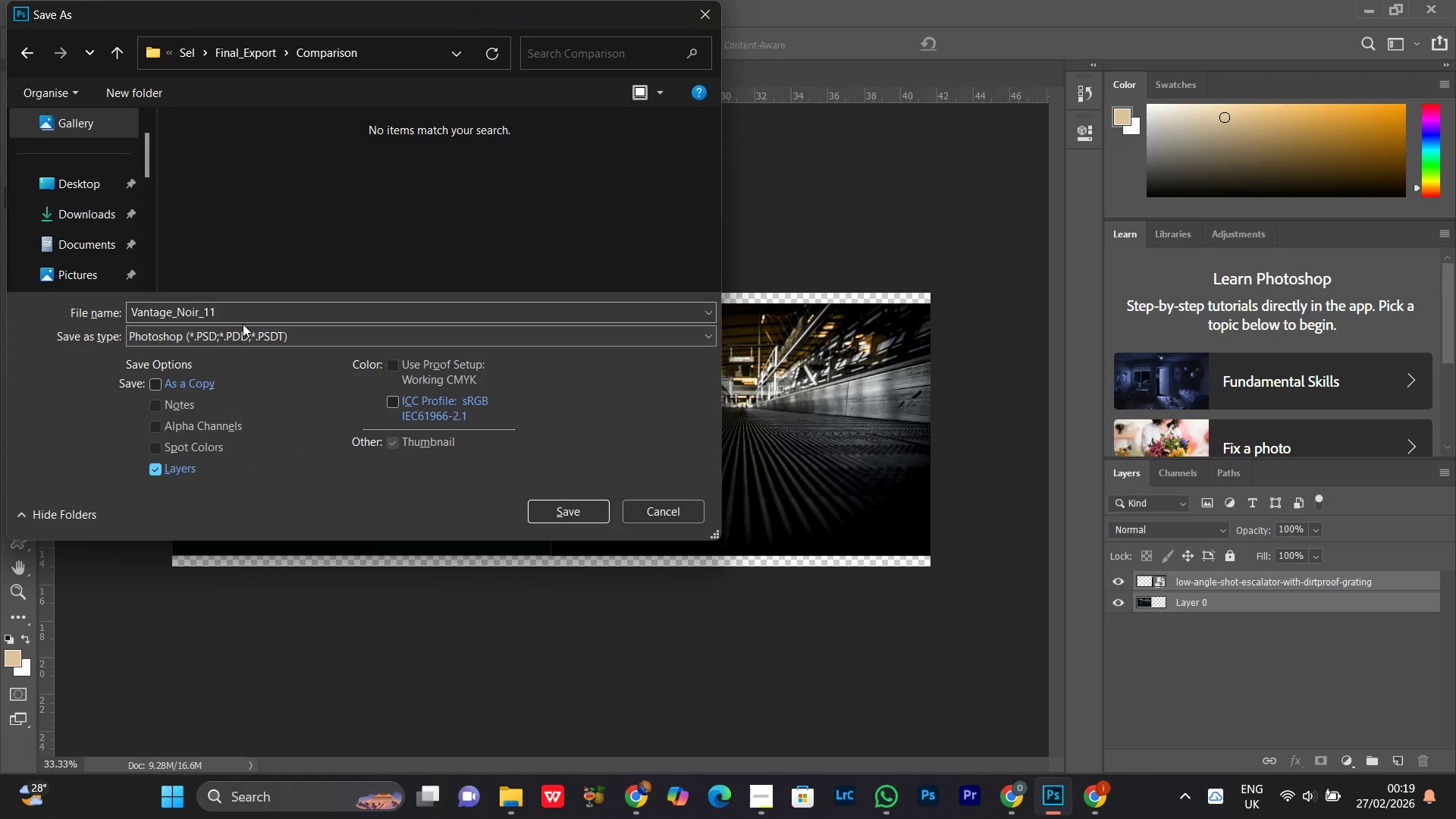 
double_click([241, 335])
 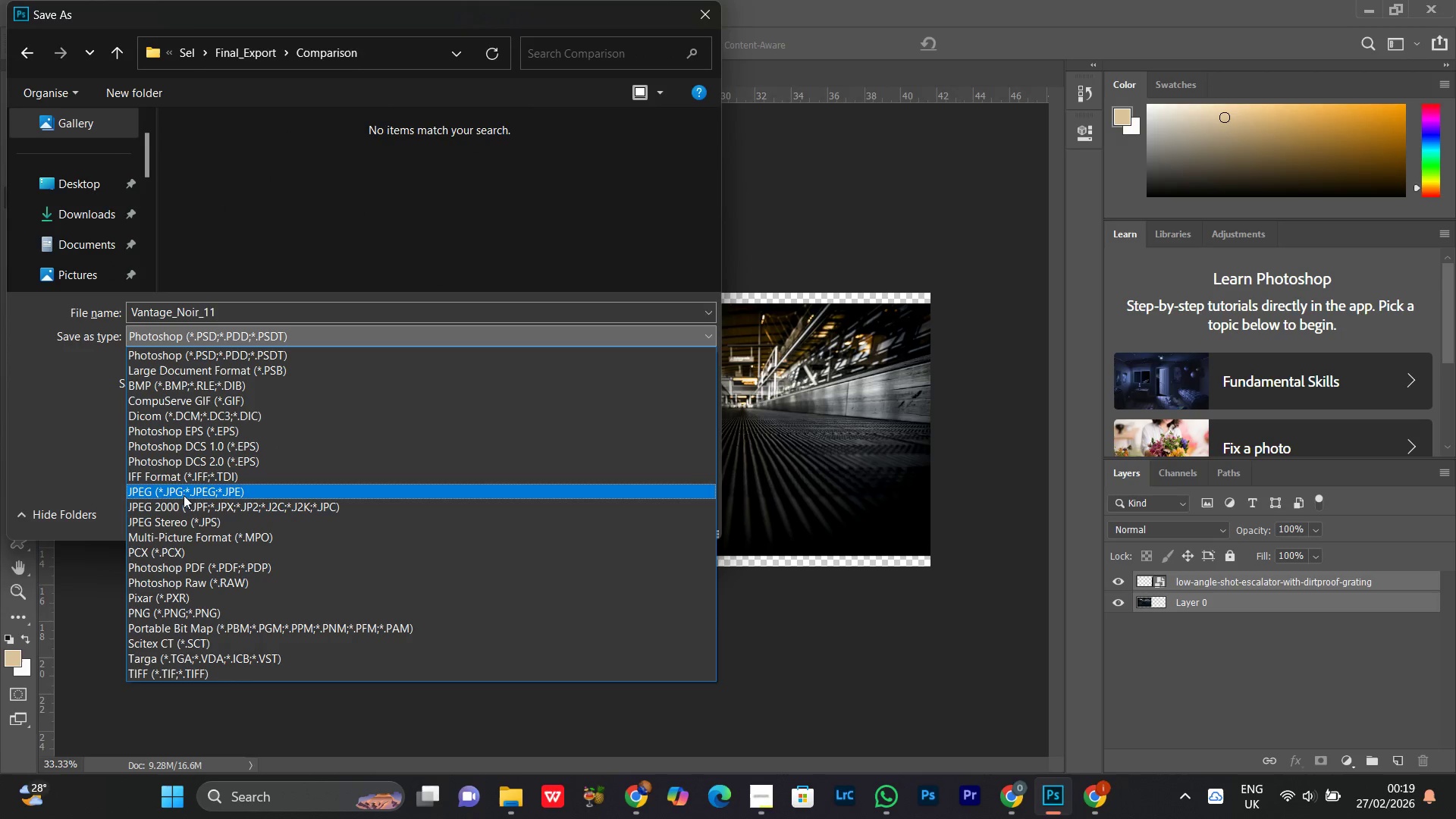 
left_click([181, 488])
 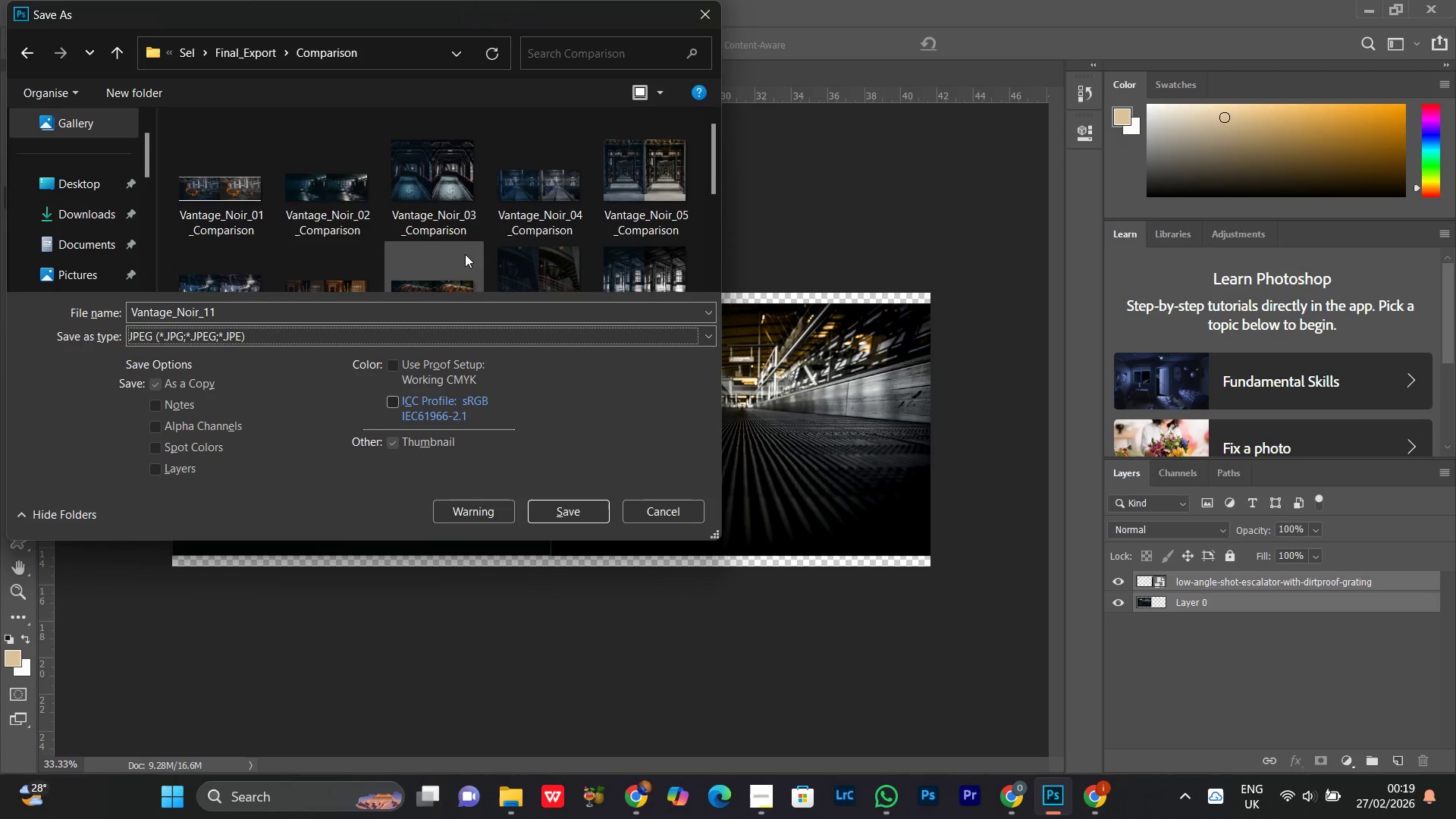 
scroll: coordinate [455, 265], scroll_direction: down, amount: 7.0
 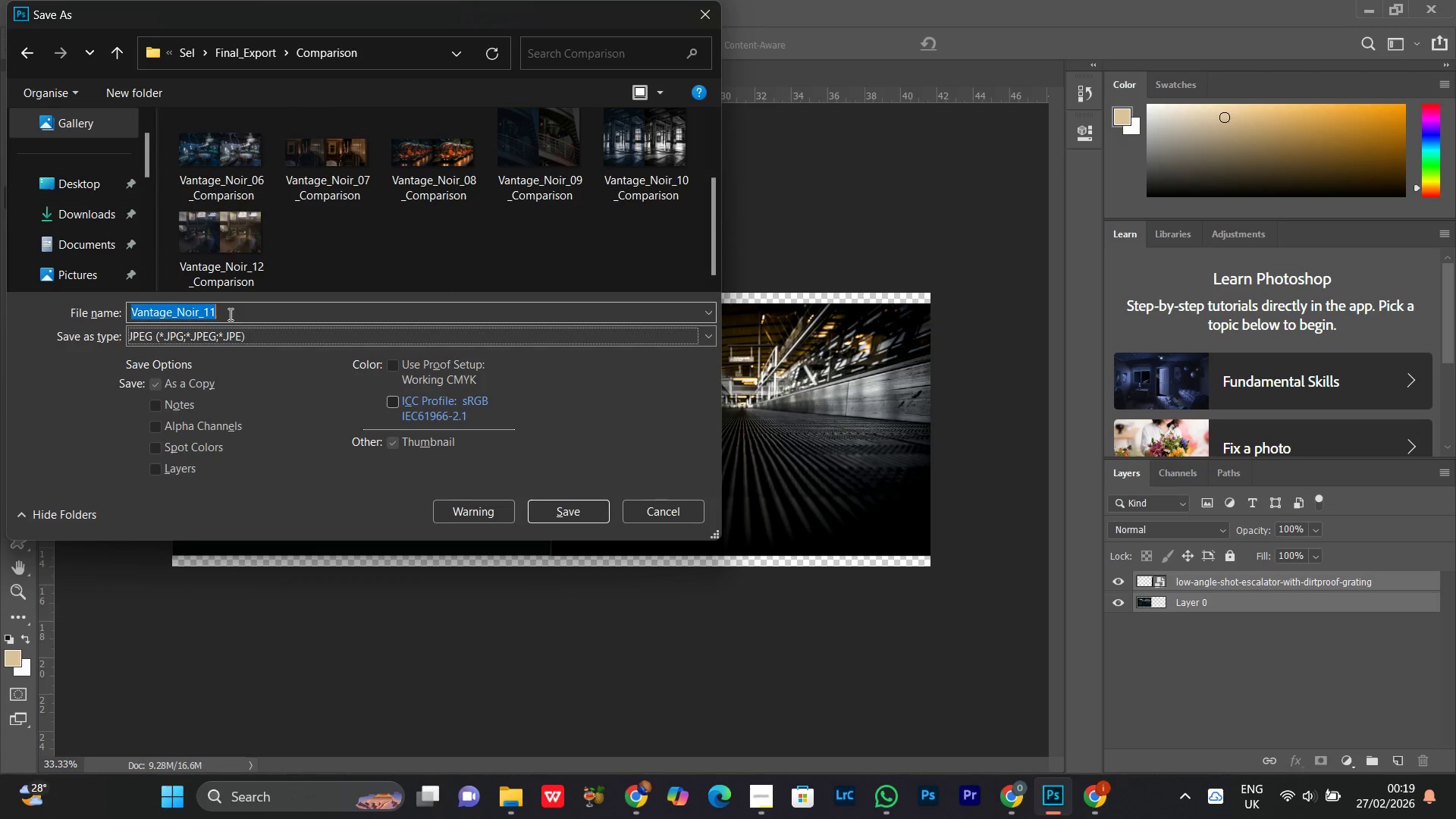 
double_click([219, 310])
 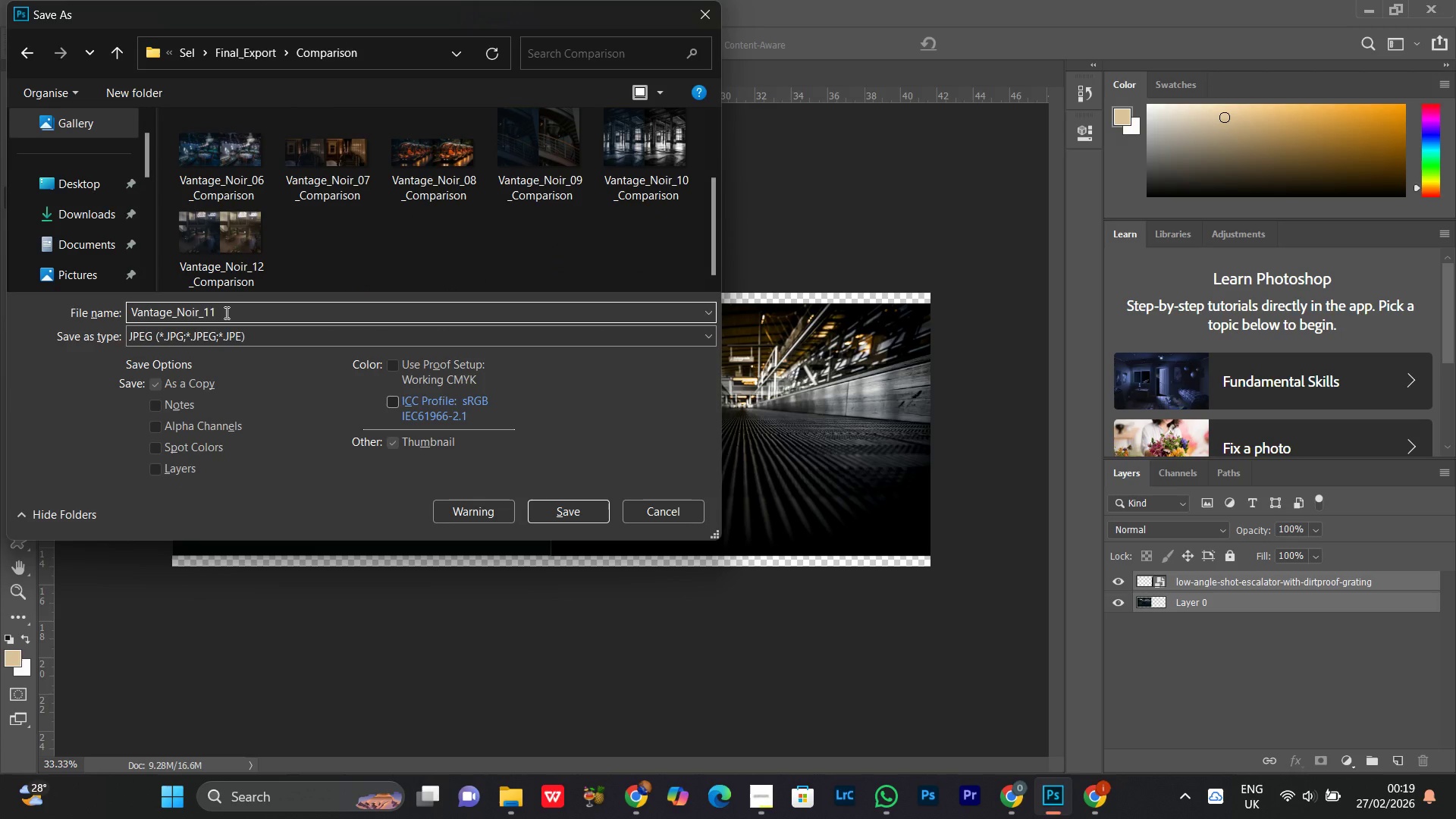 
type(_Comparison)
 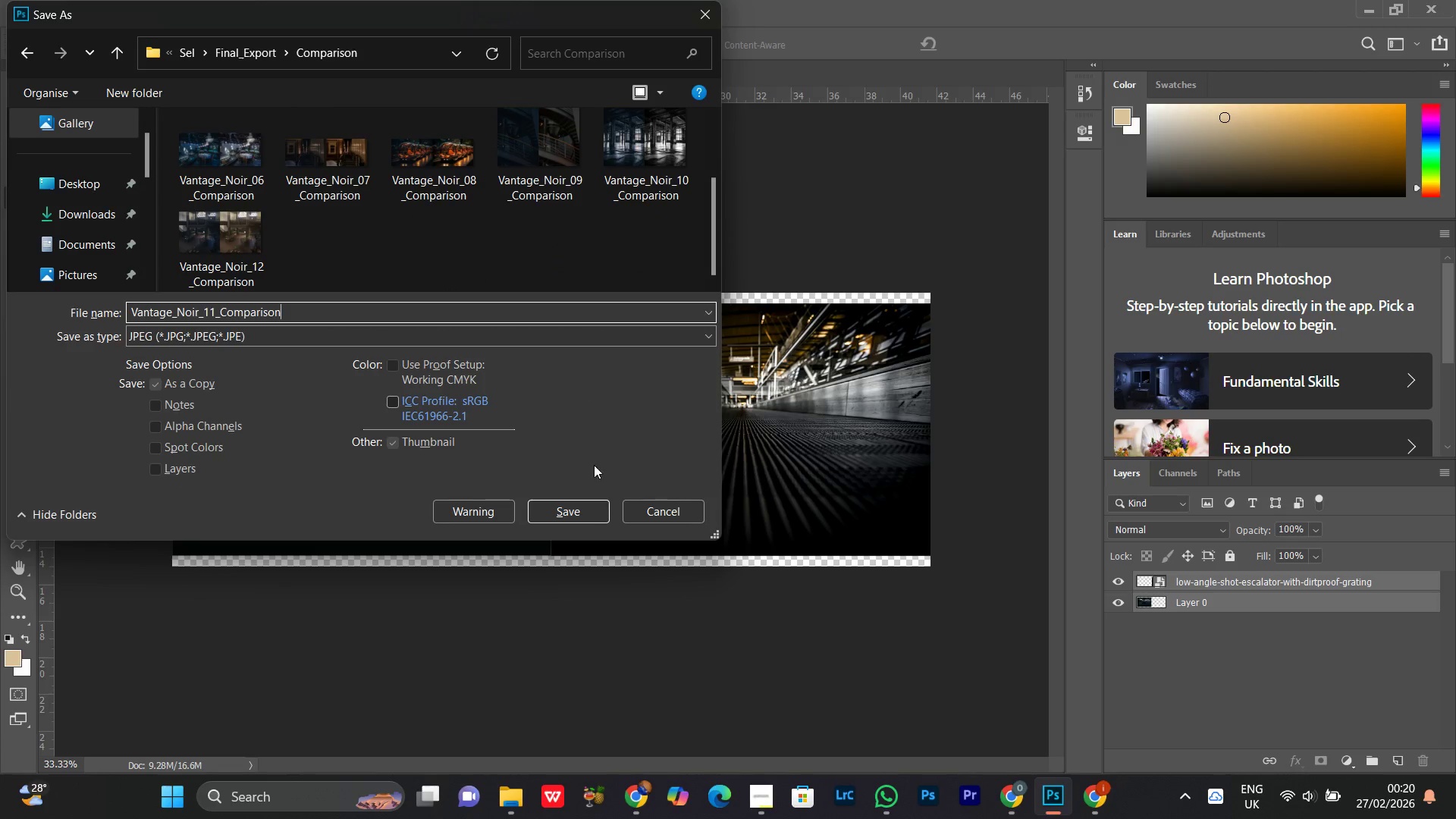 
left_click([587, 519])
 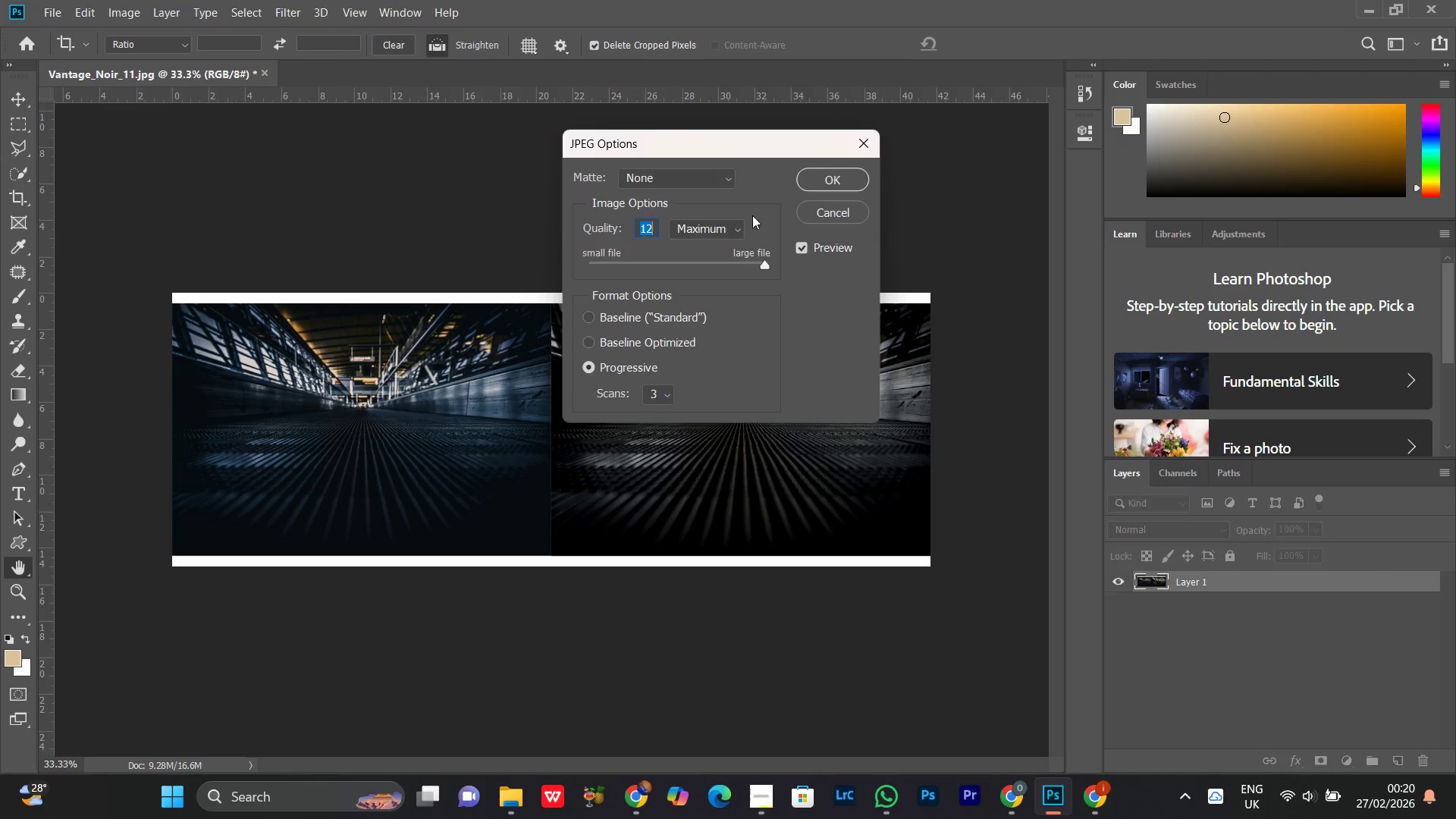 
left_click([823, 183])
 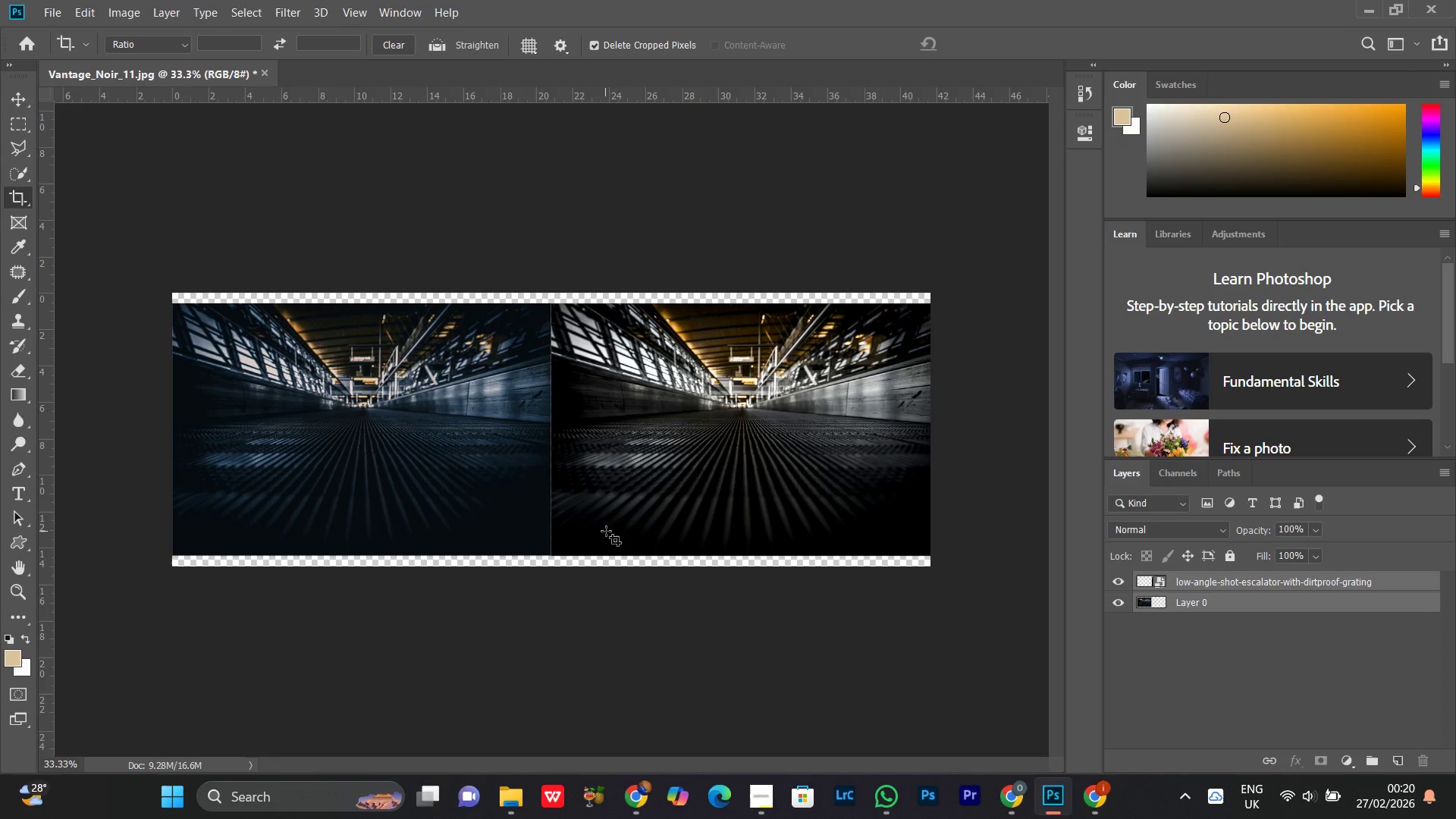 
wait(12.81)
 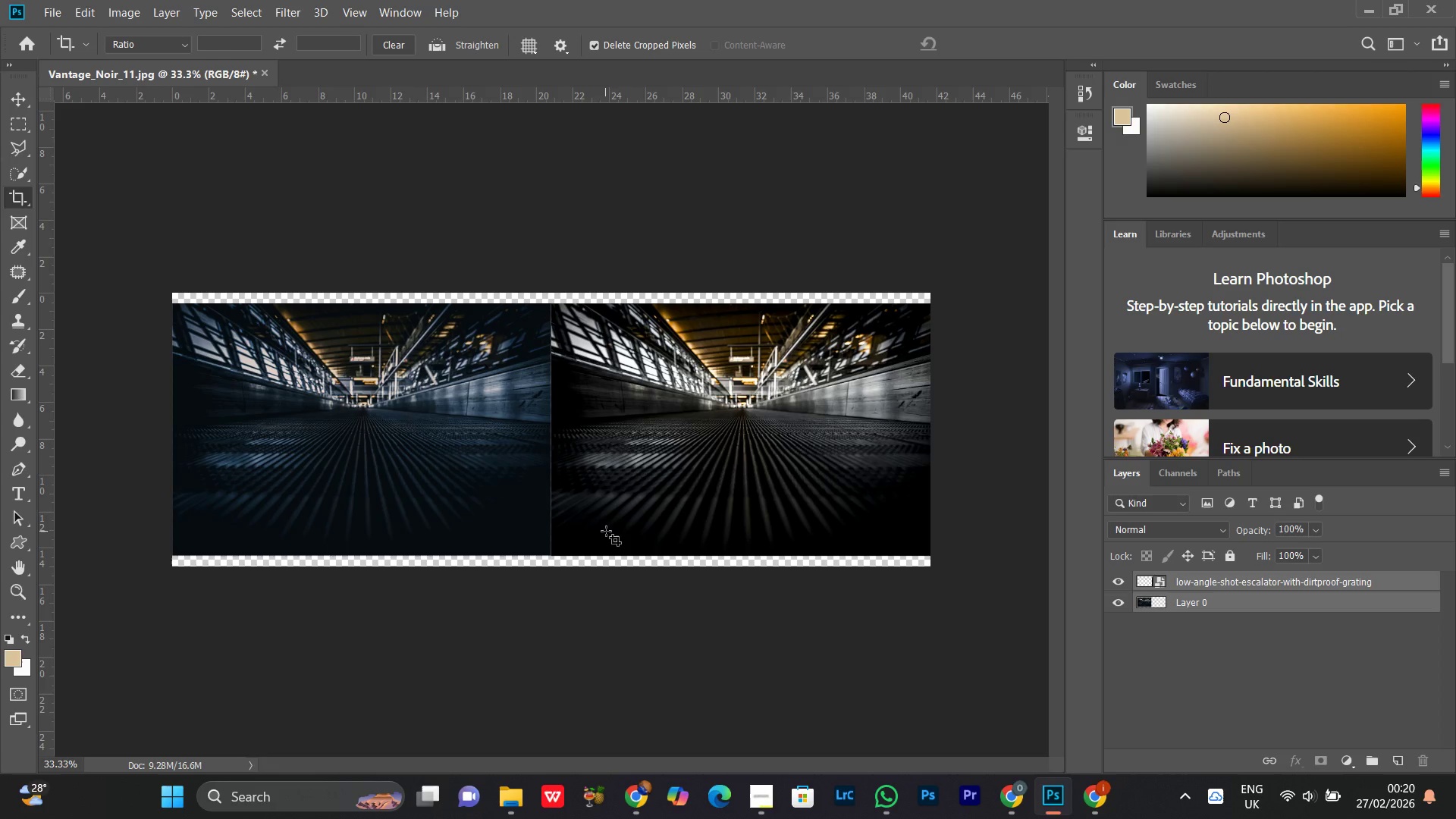 
key(Control+W)
 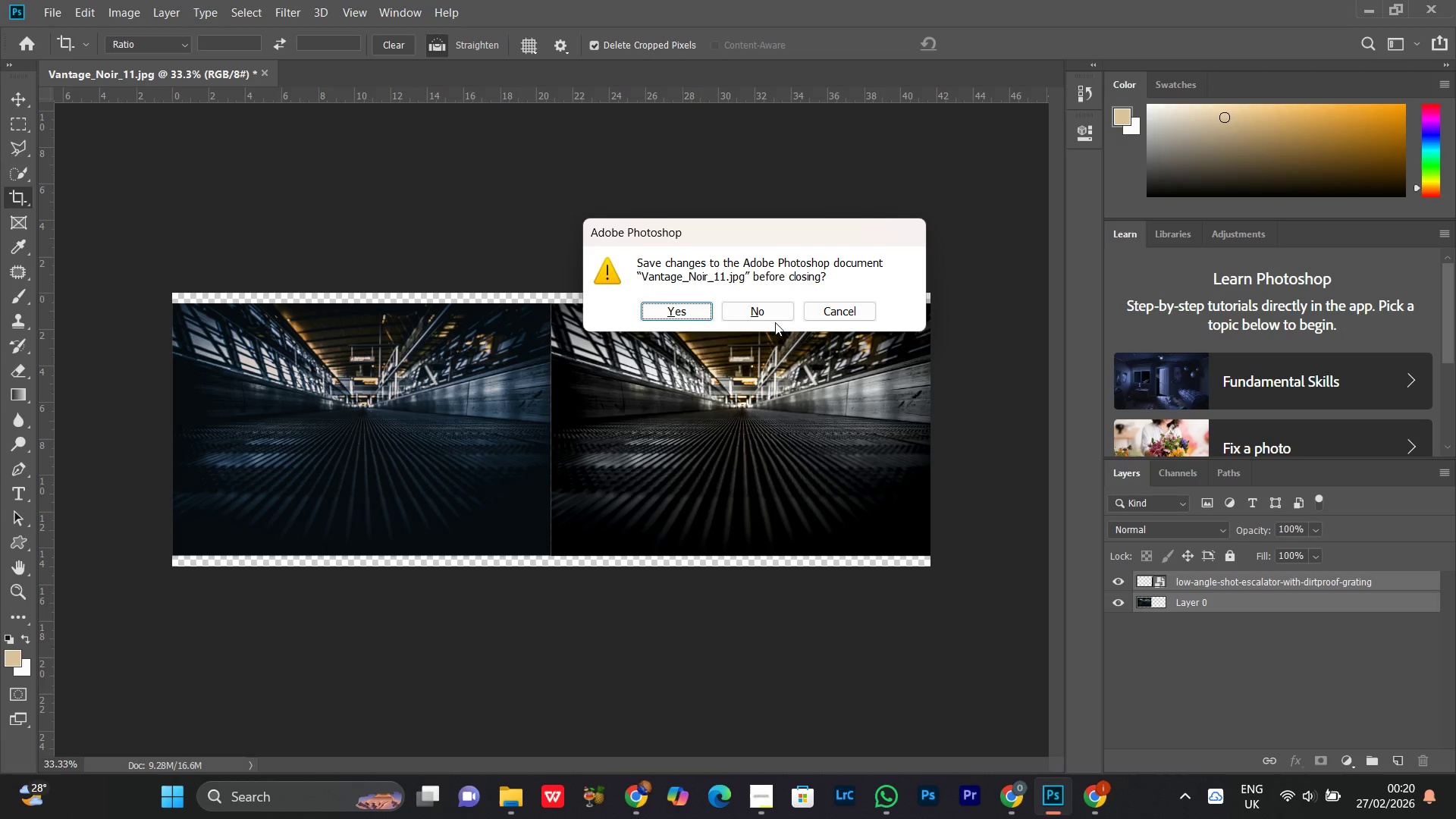 
left_click([764, 307])
 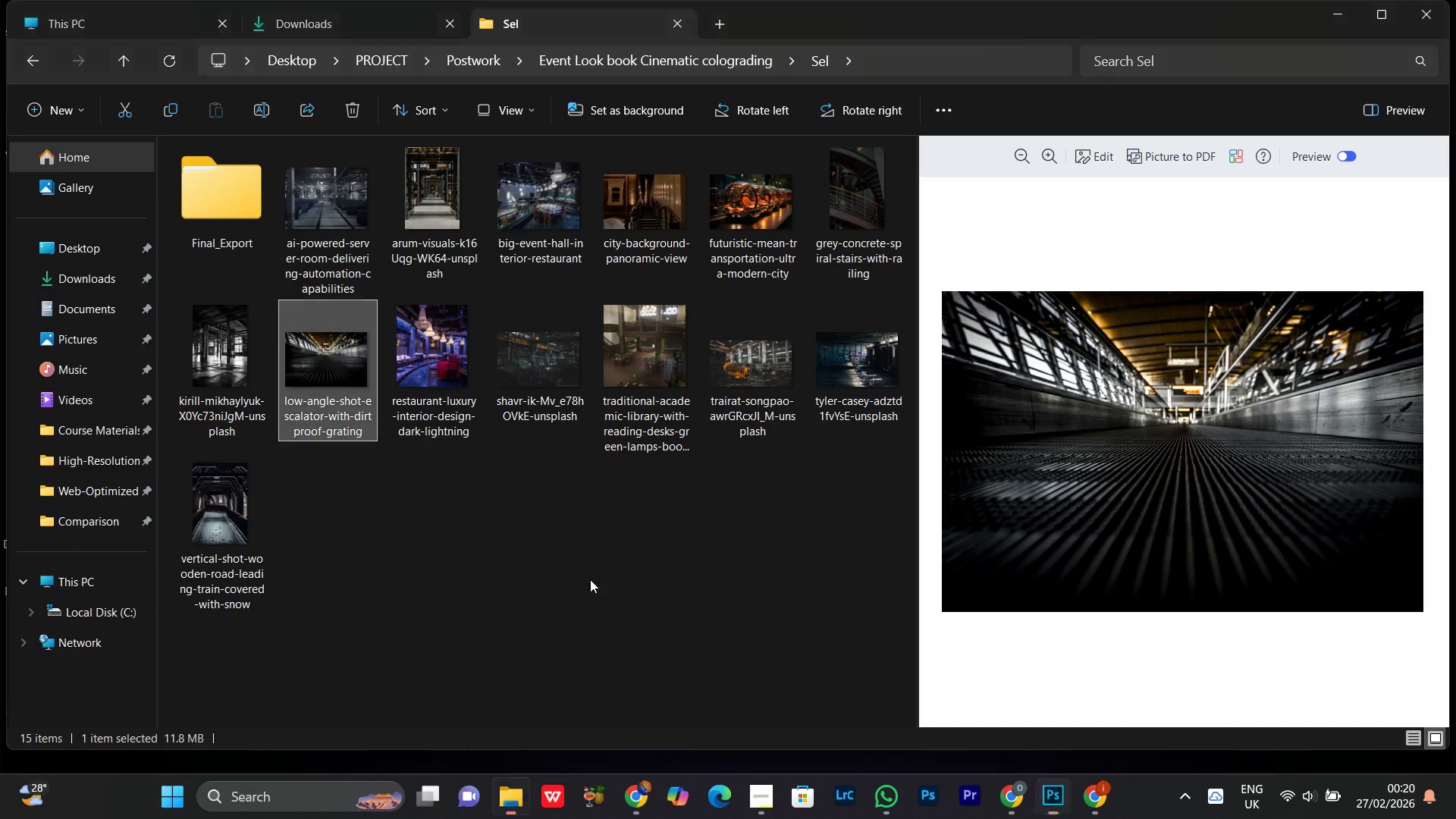 
double_click([246, 201])
 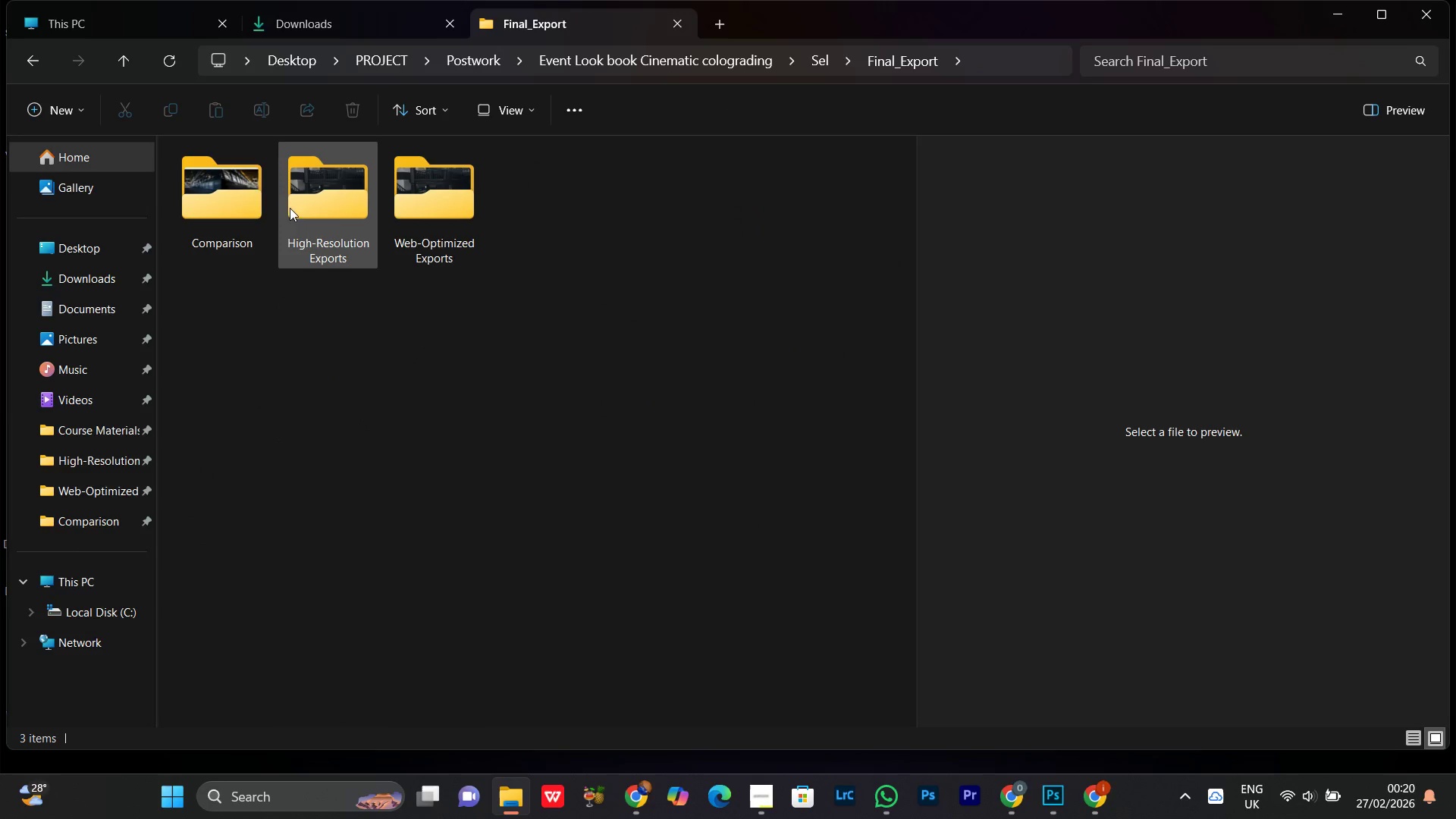 
double_click([332, 179])
 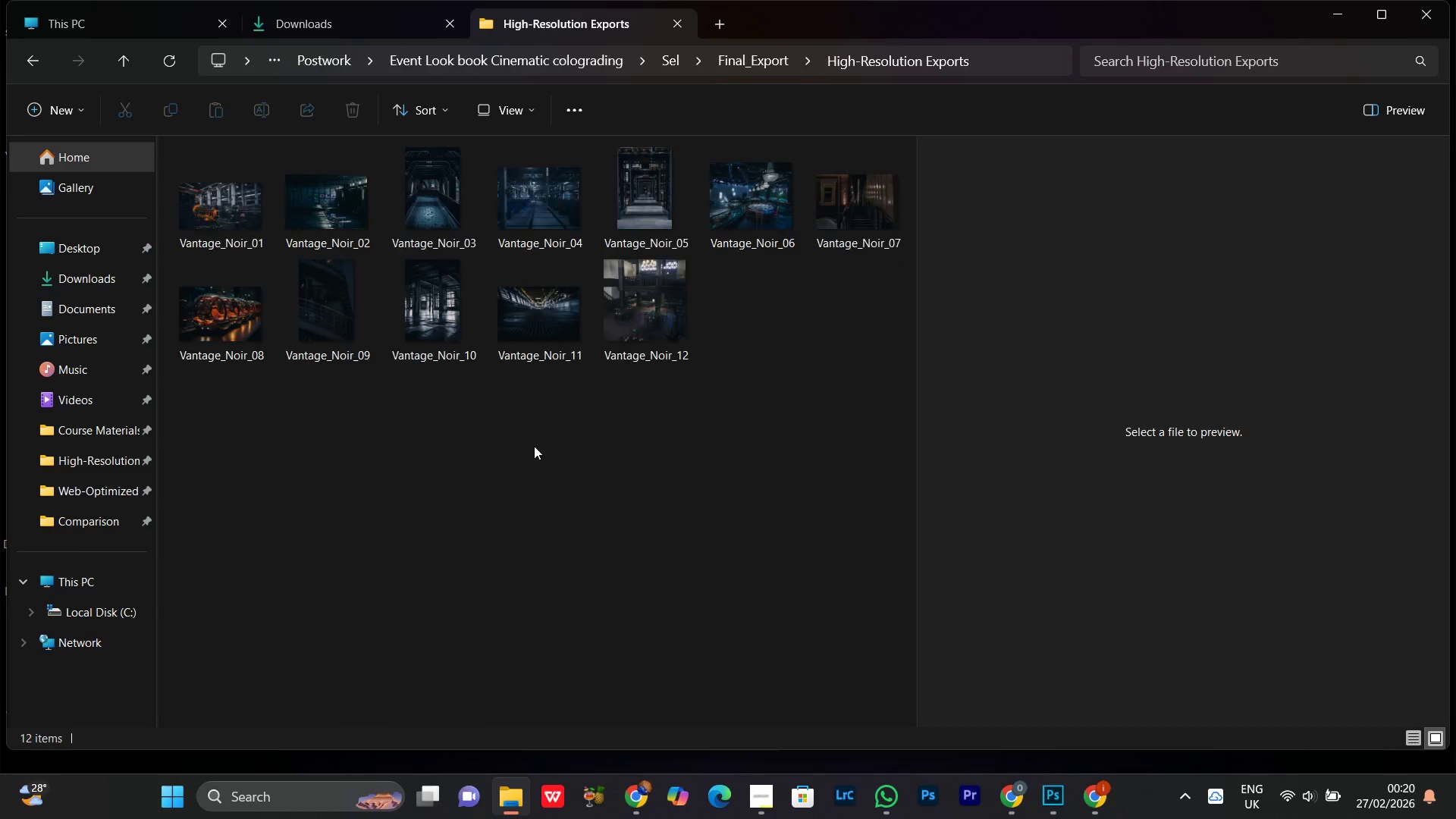 
left_click([535, 506])
 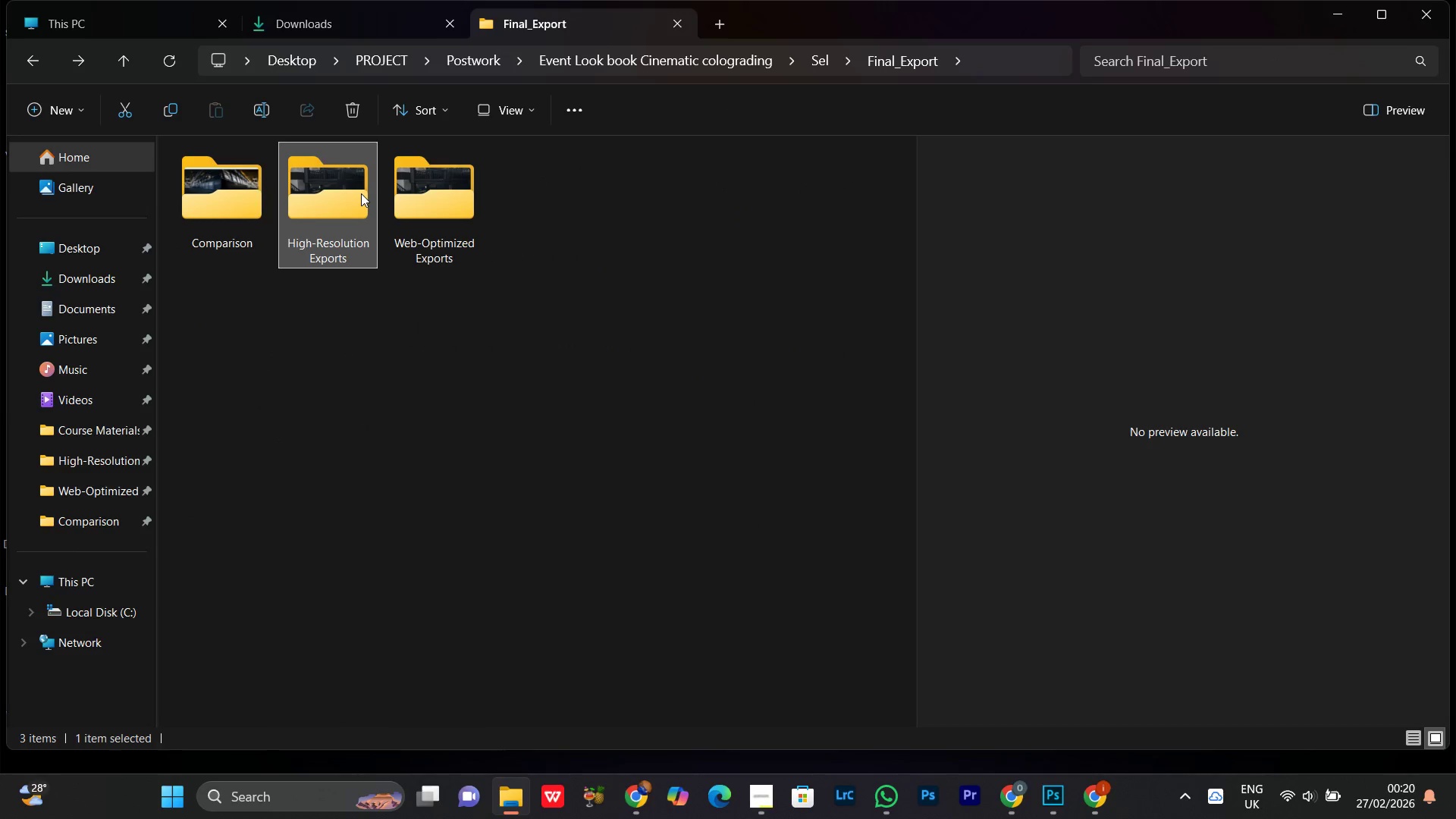 
double_click([454, 231])
 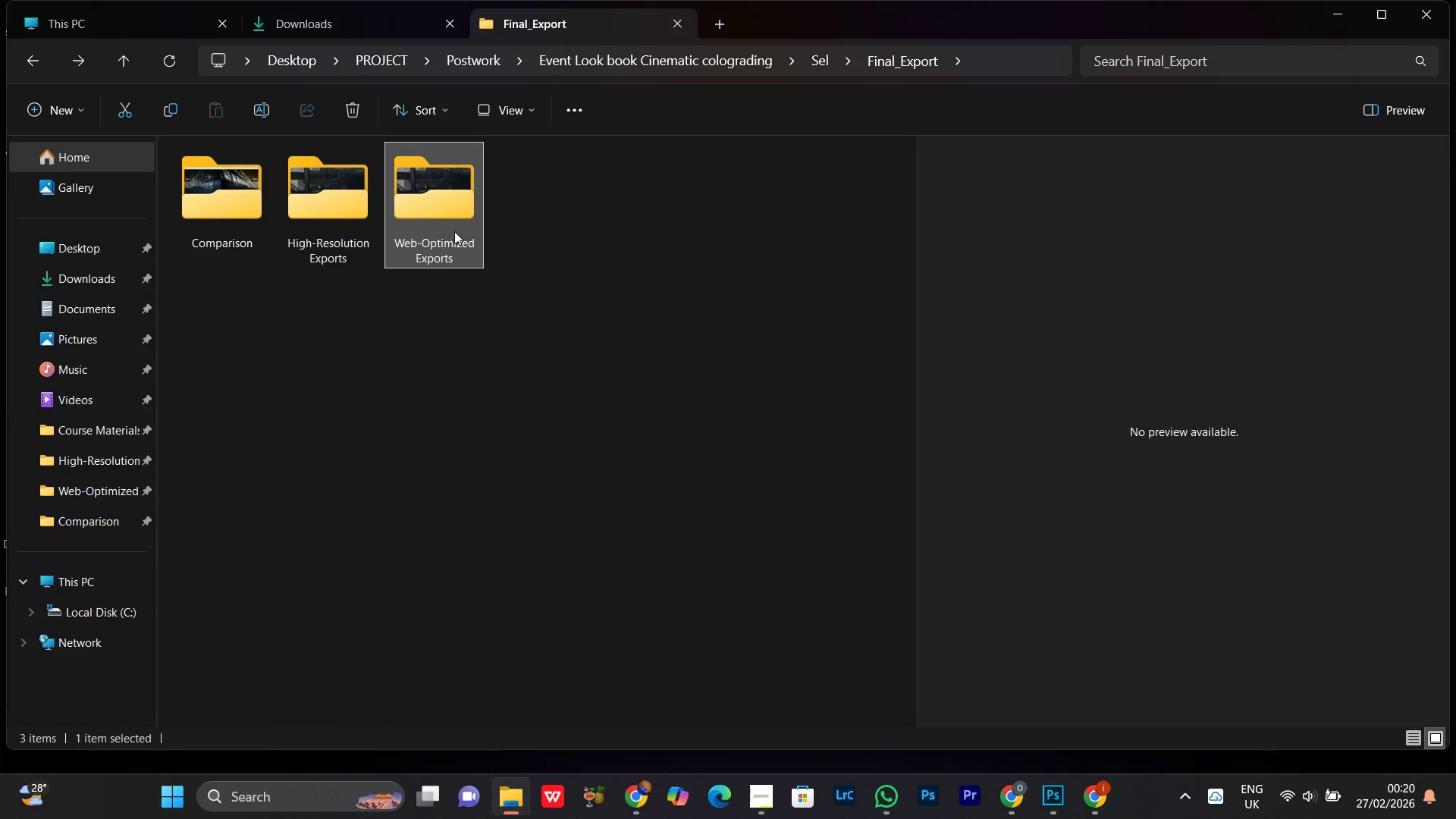 
triple_click([454, 231])
 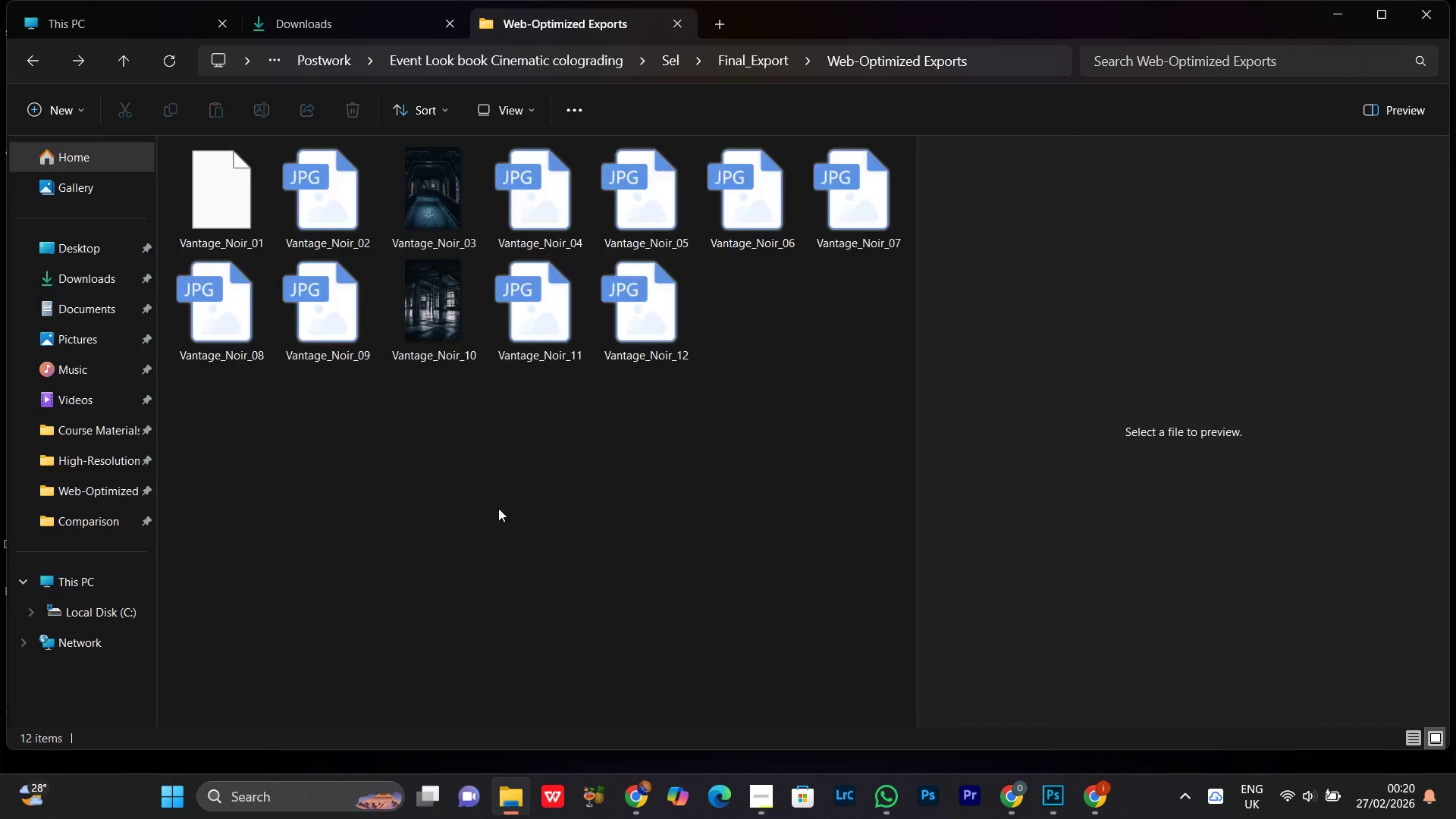 
left_click([498, 518])
 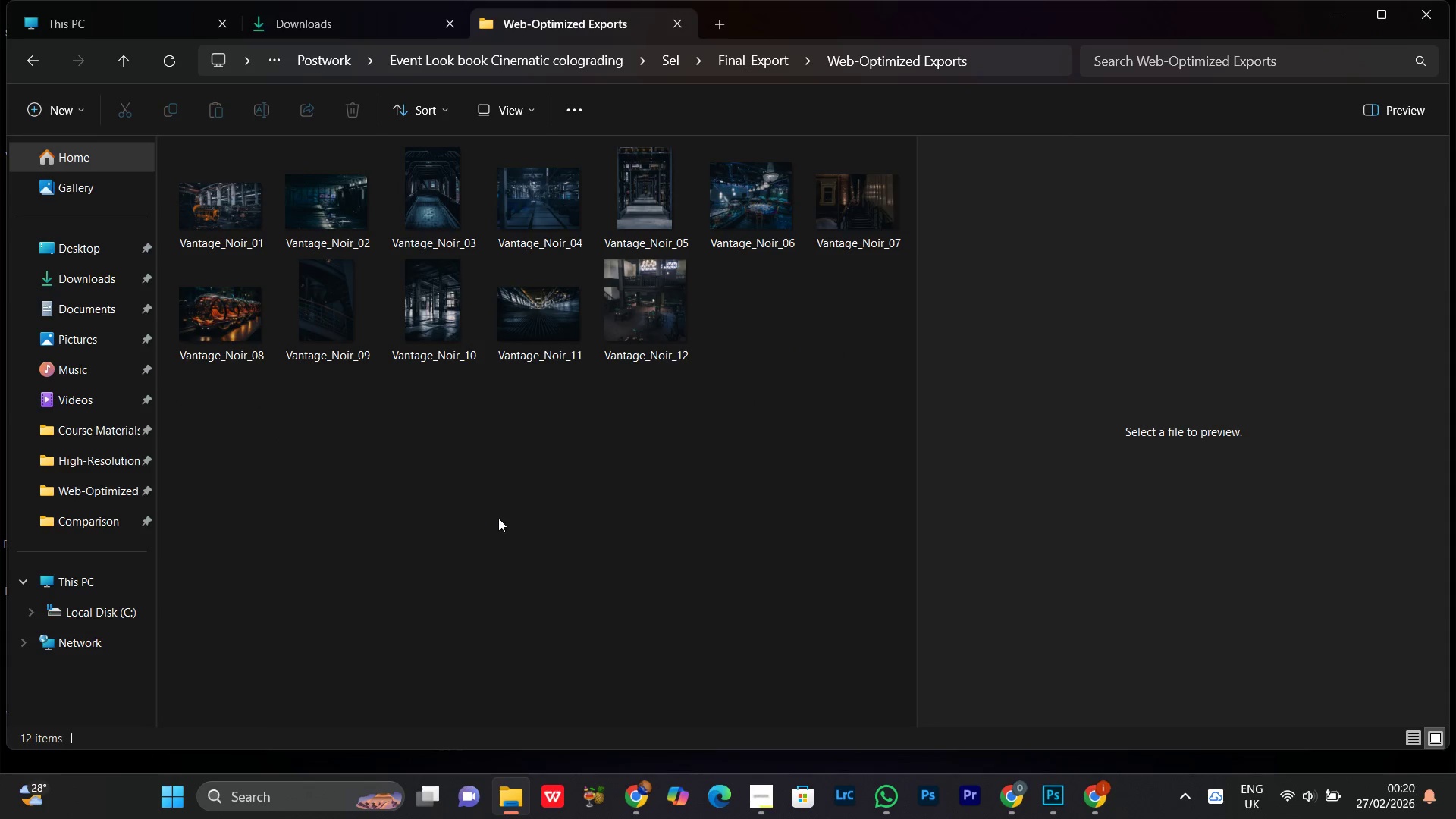 
 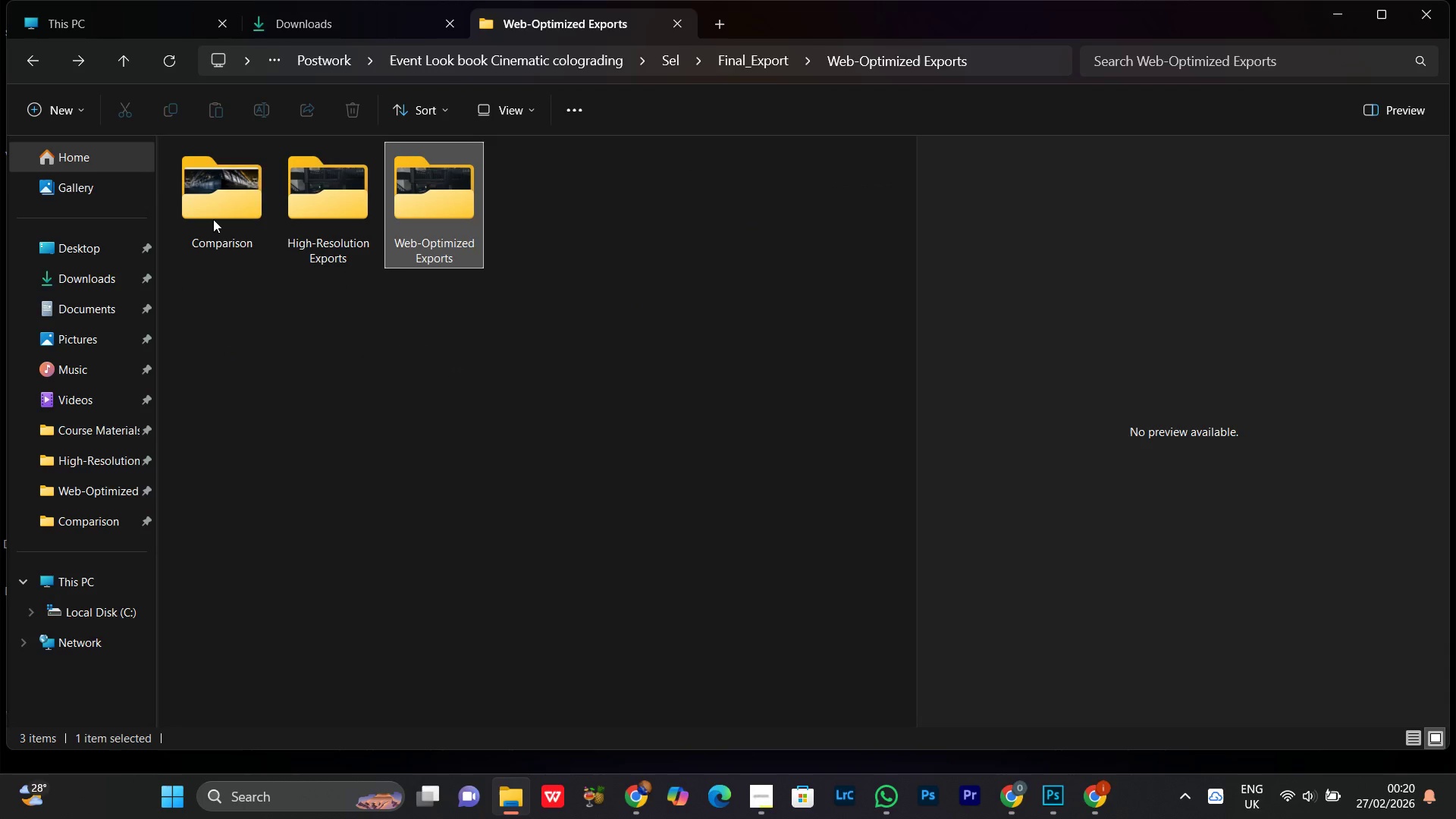 
left_click([209, 200])
 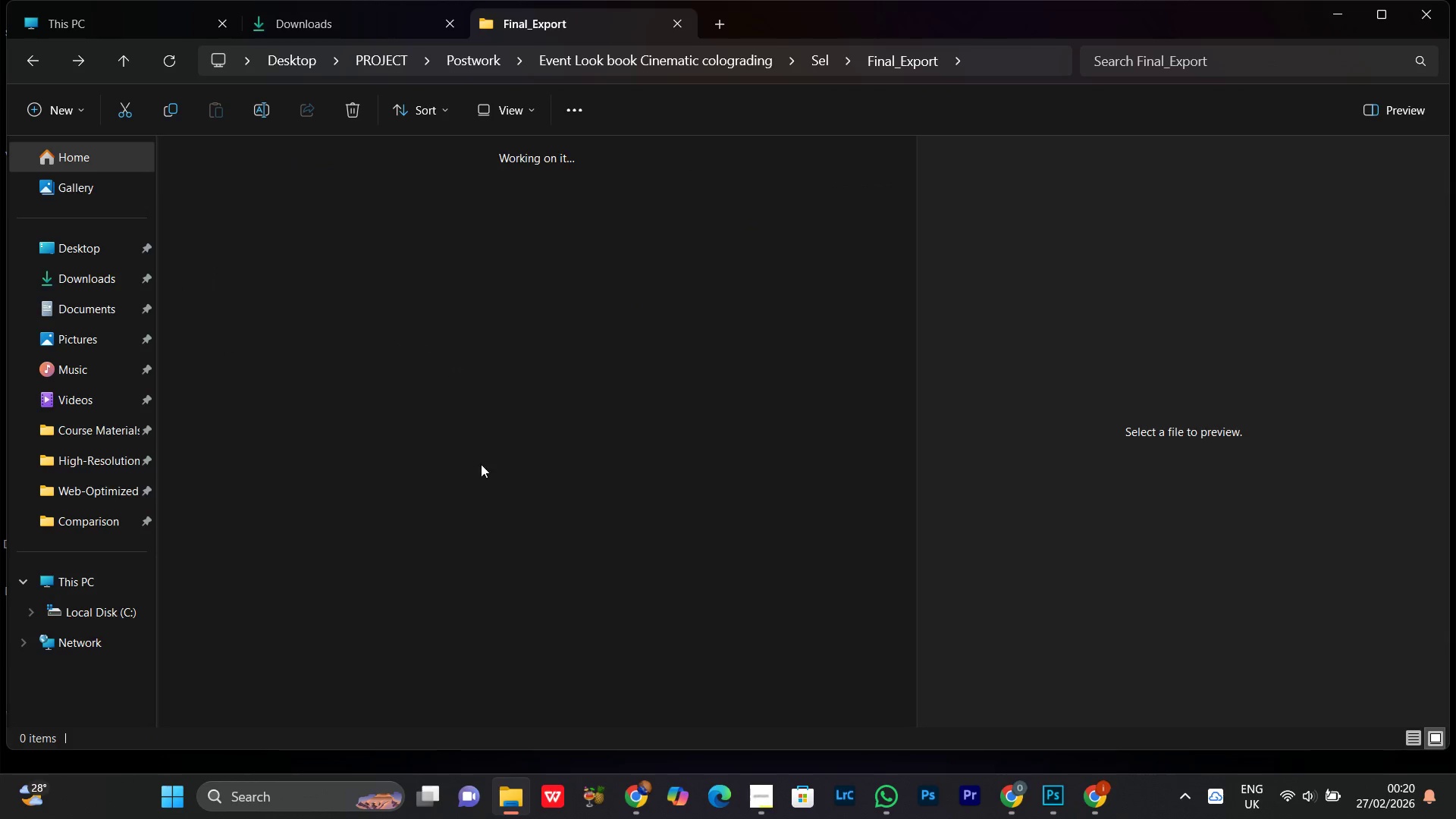 
left_click([503, 222])
 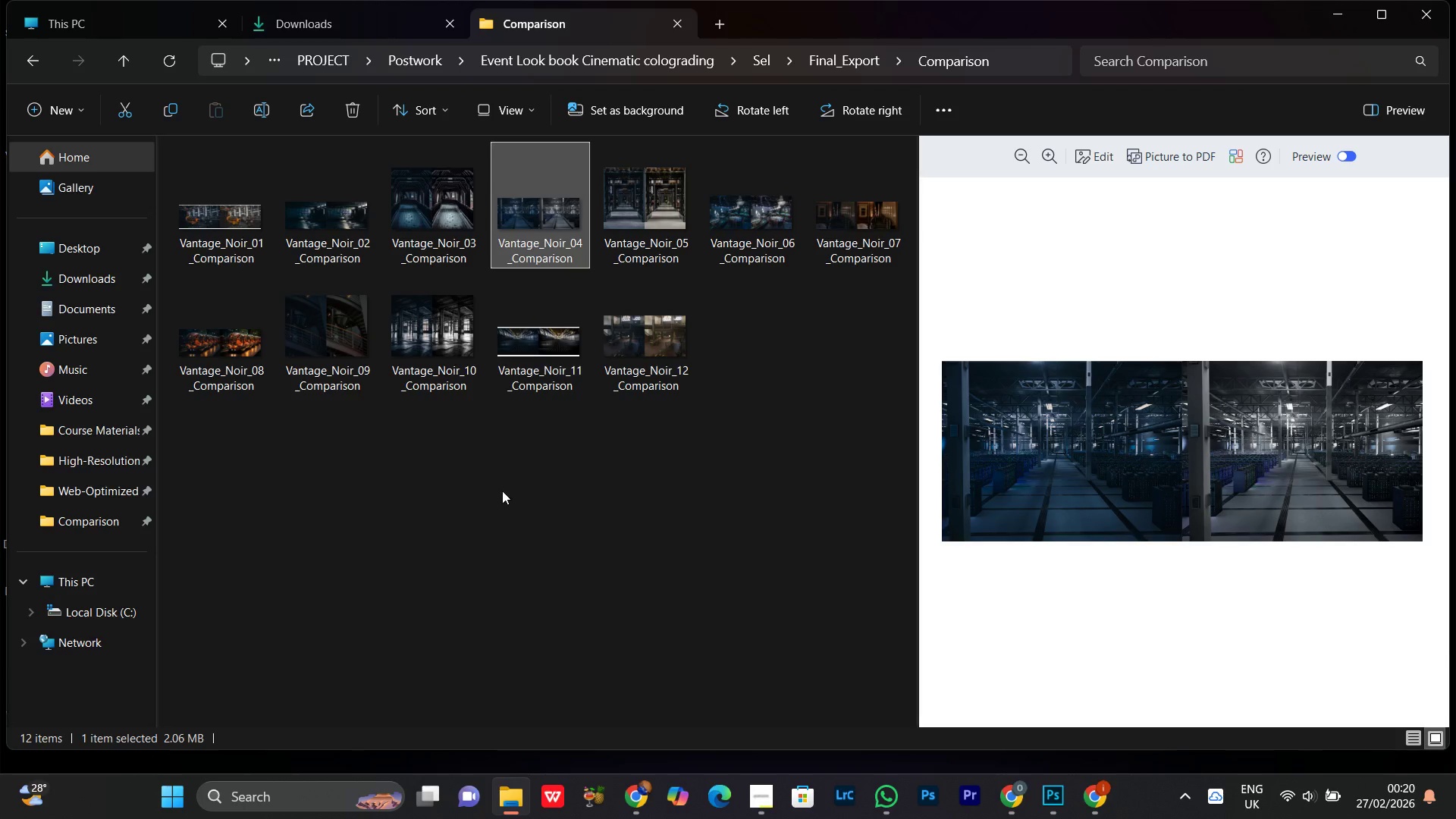 
scroll: coordinate [477, 452], scroll_direction: down, amount: 4.0
 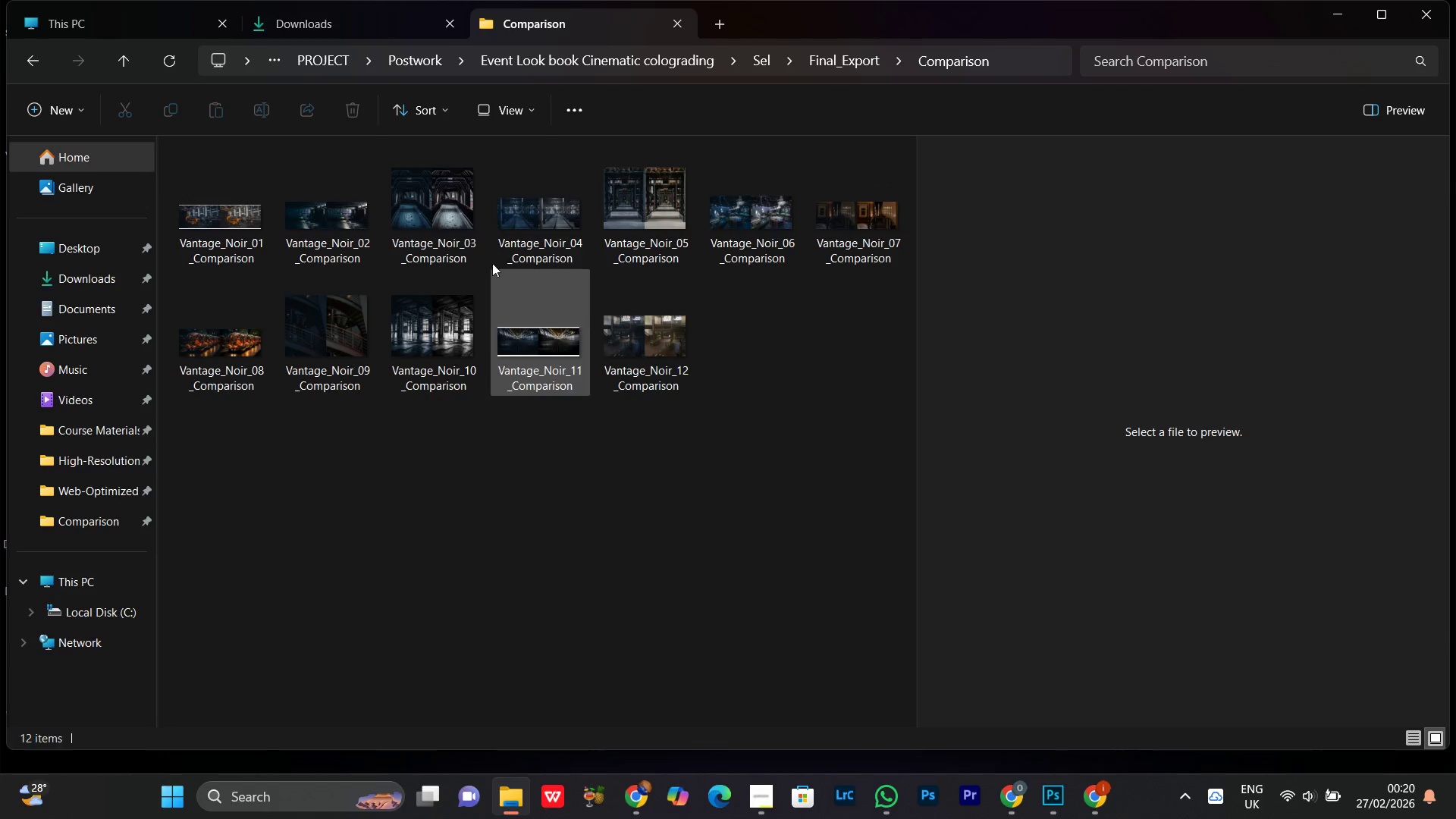 
left_click([502, 491])
 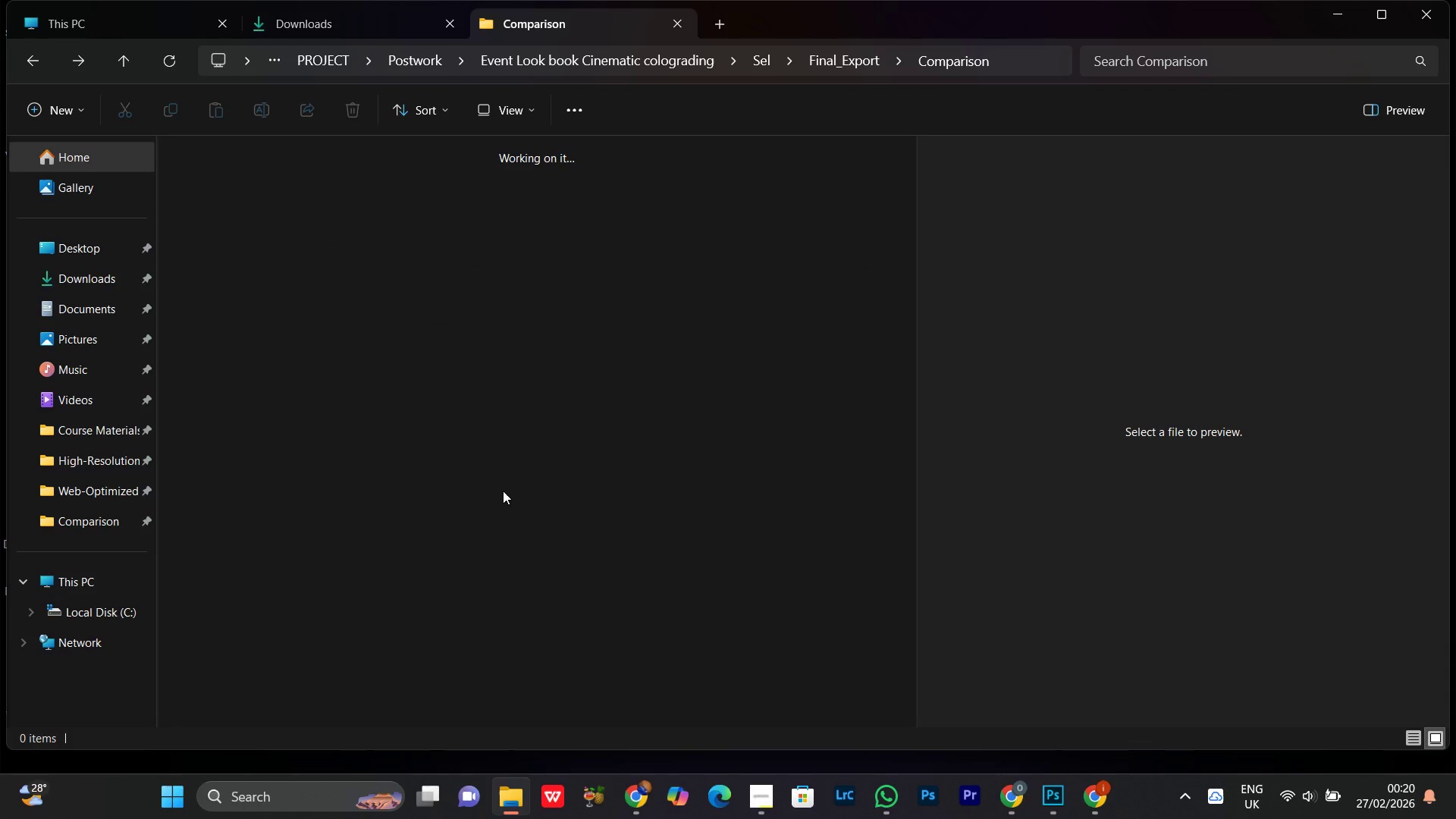 
double_click([504, 490])
 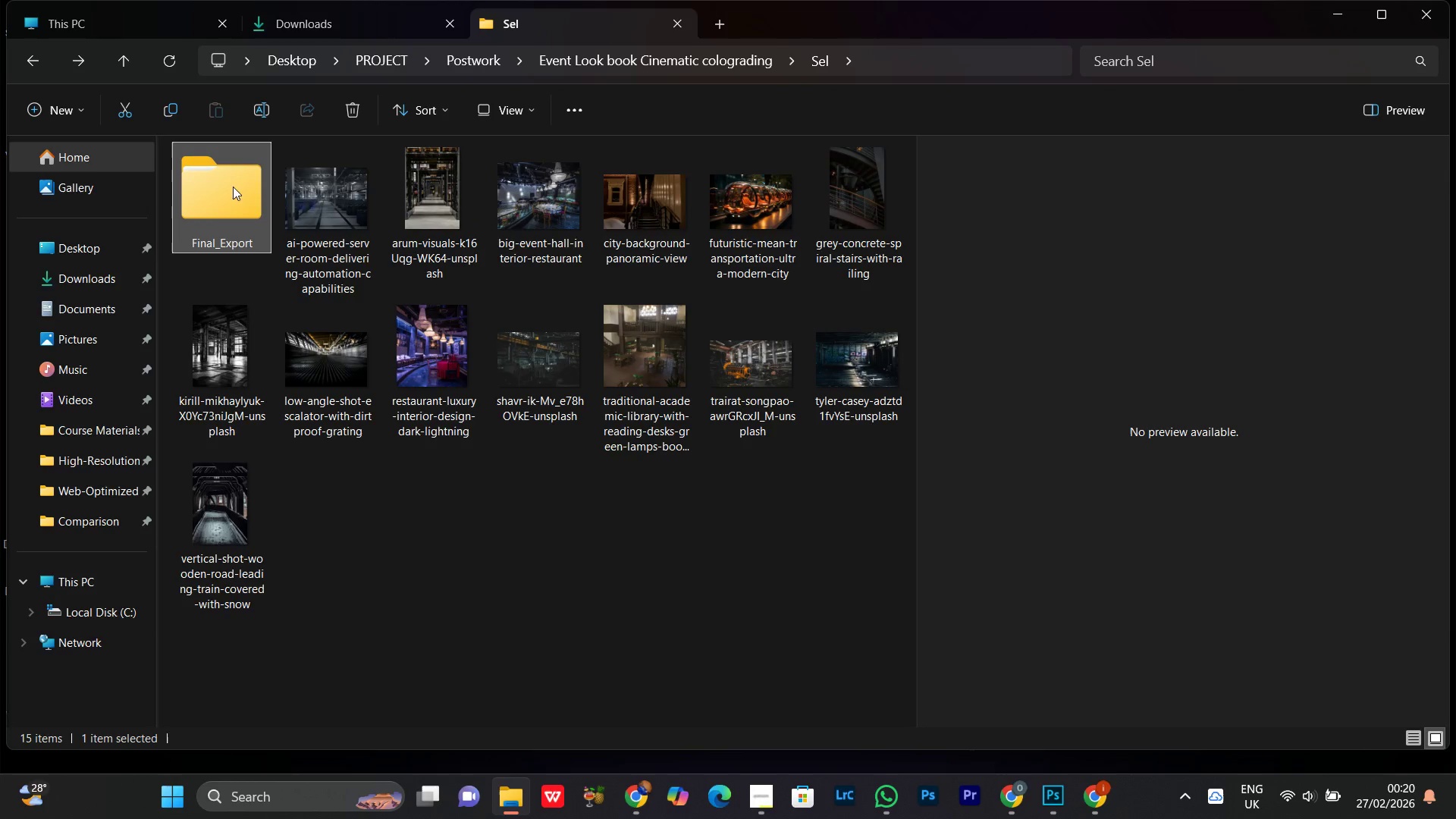 
right_click([229, 182])
 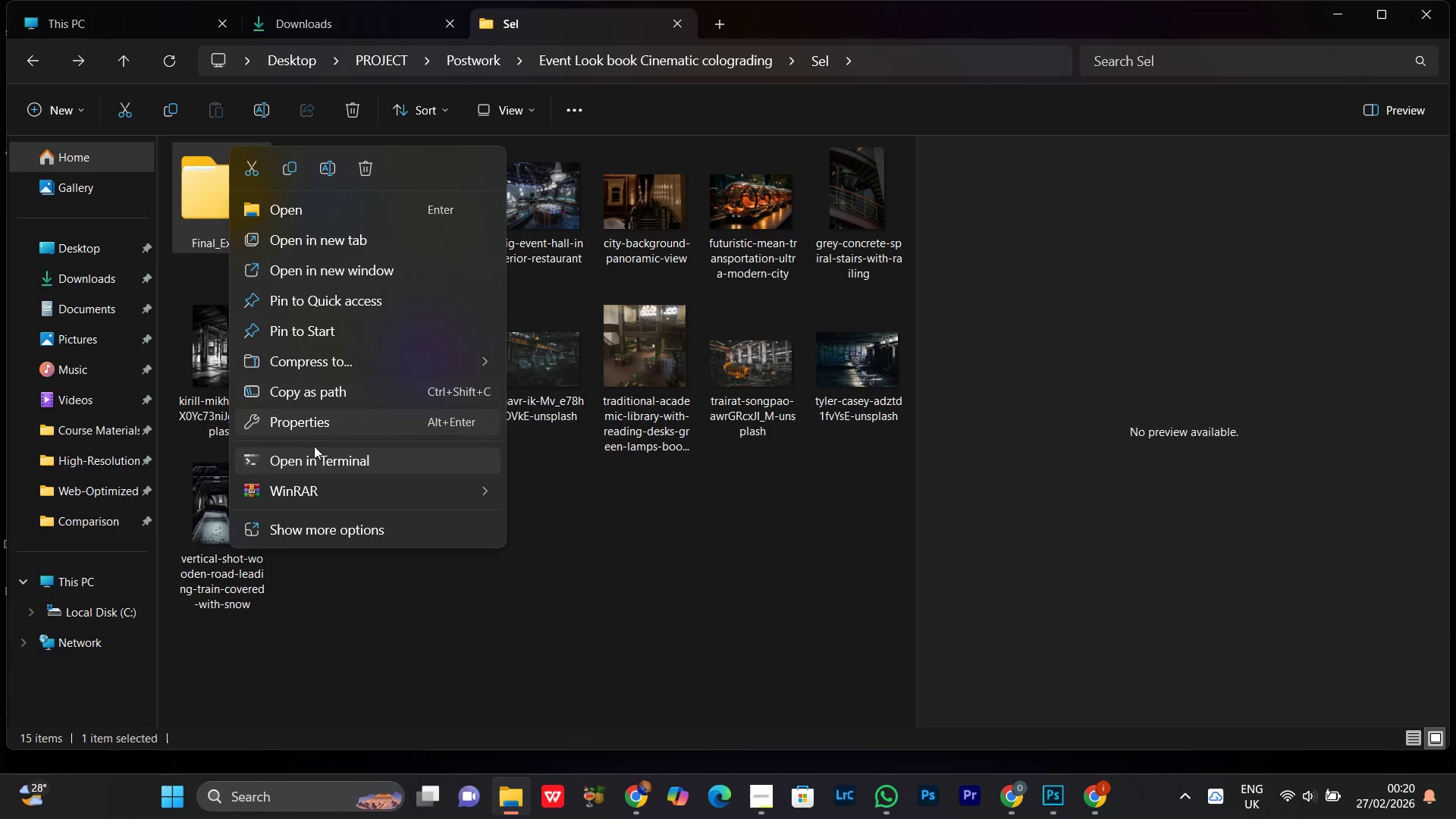 
left_click([323, 497])
 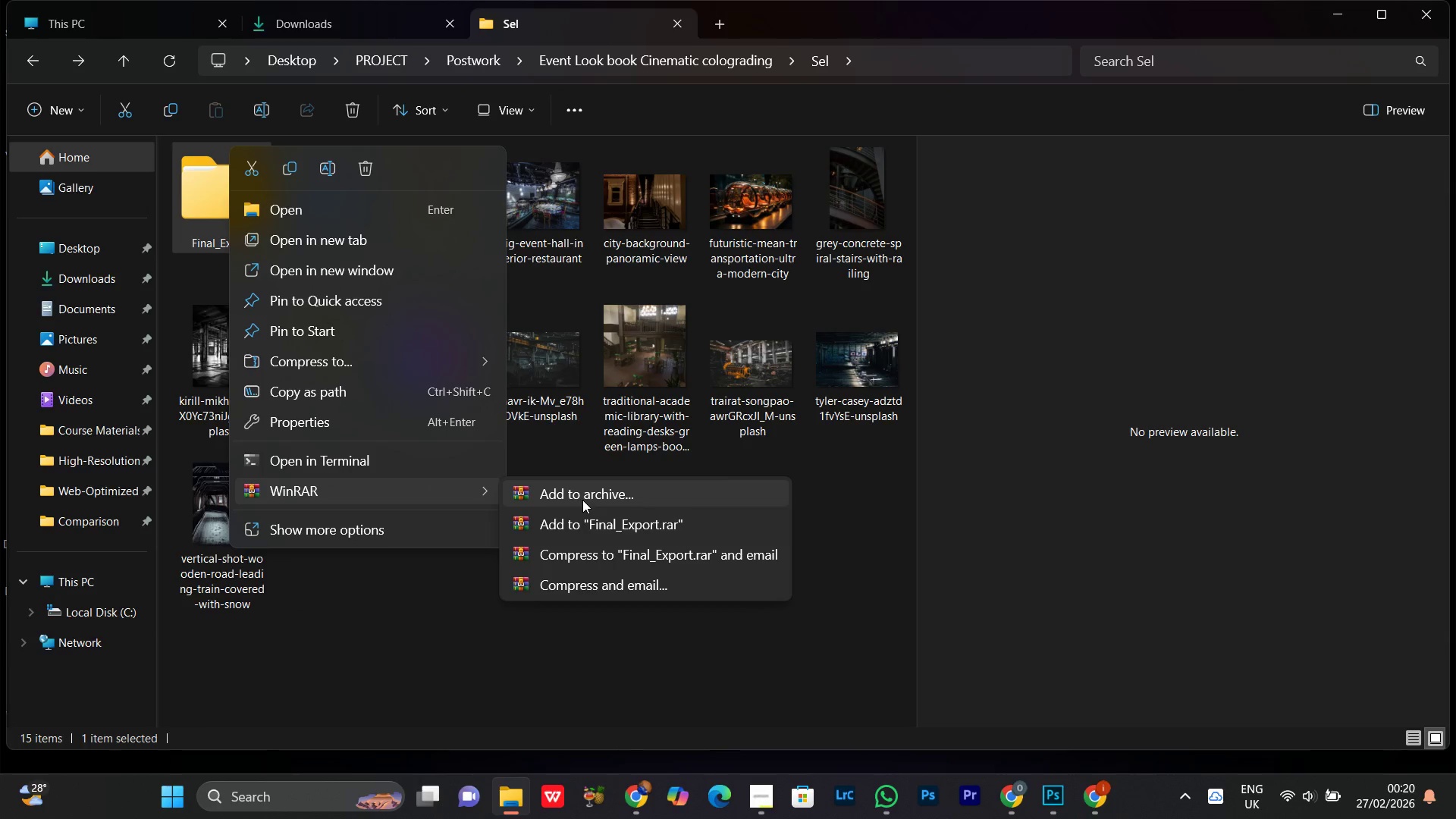 
left_click([507, 608])
 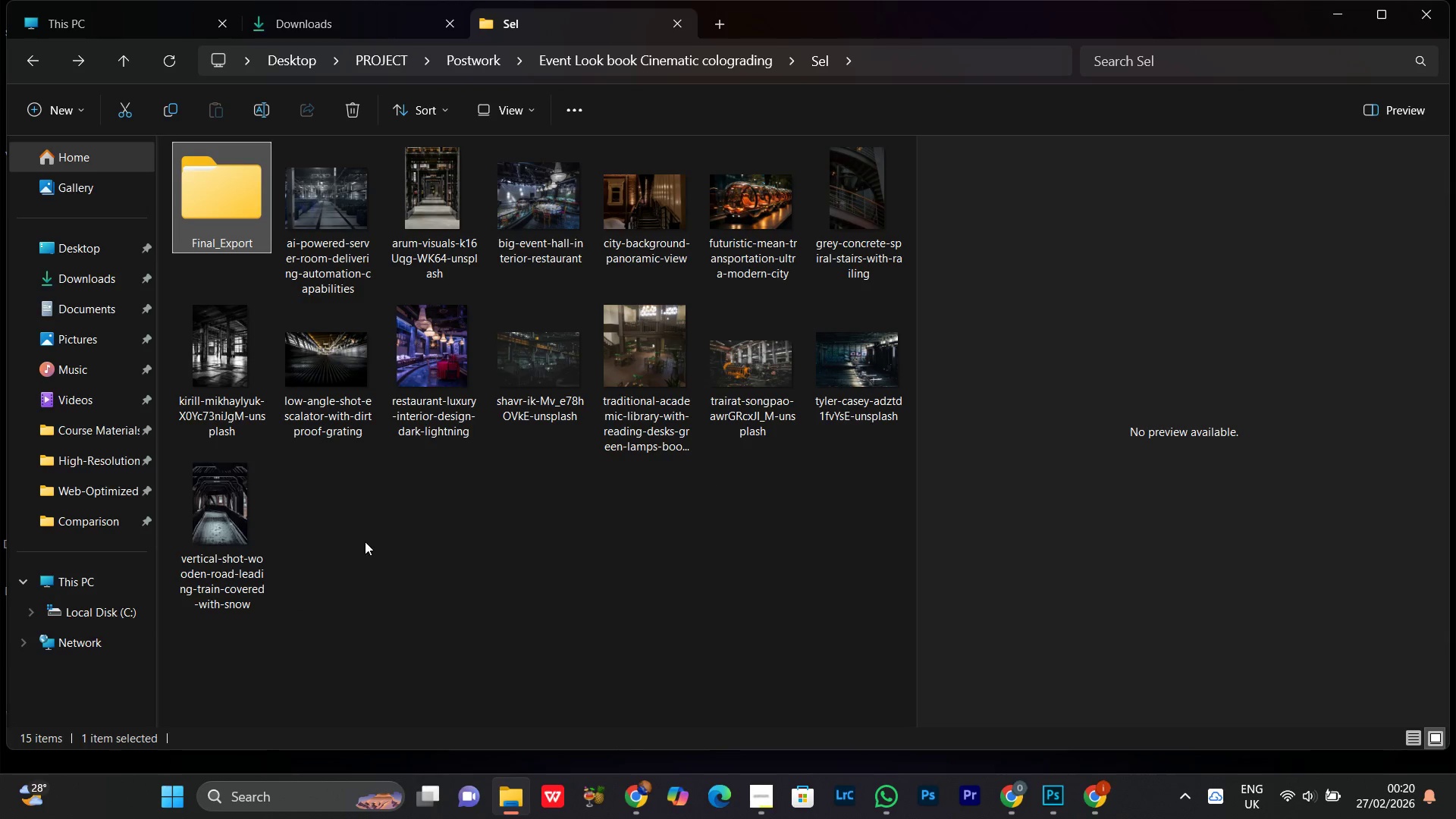 
left_click([366, 538])
 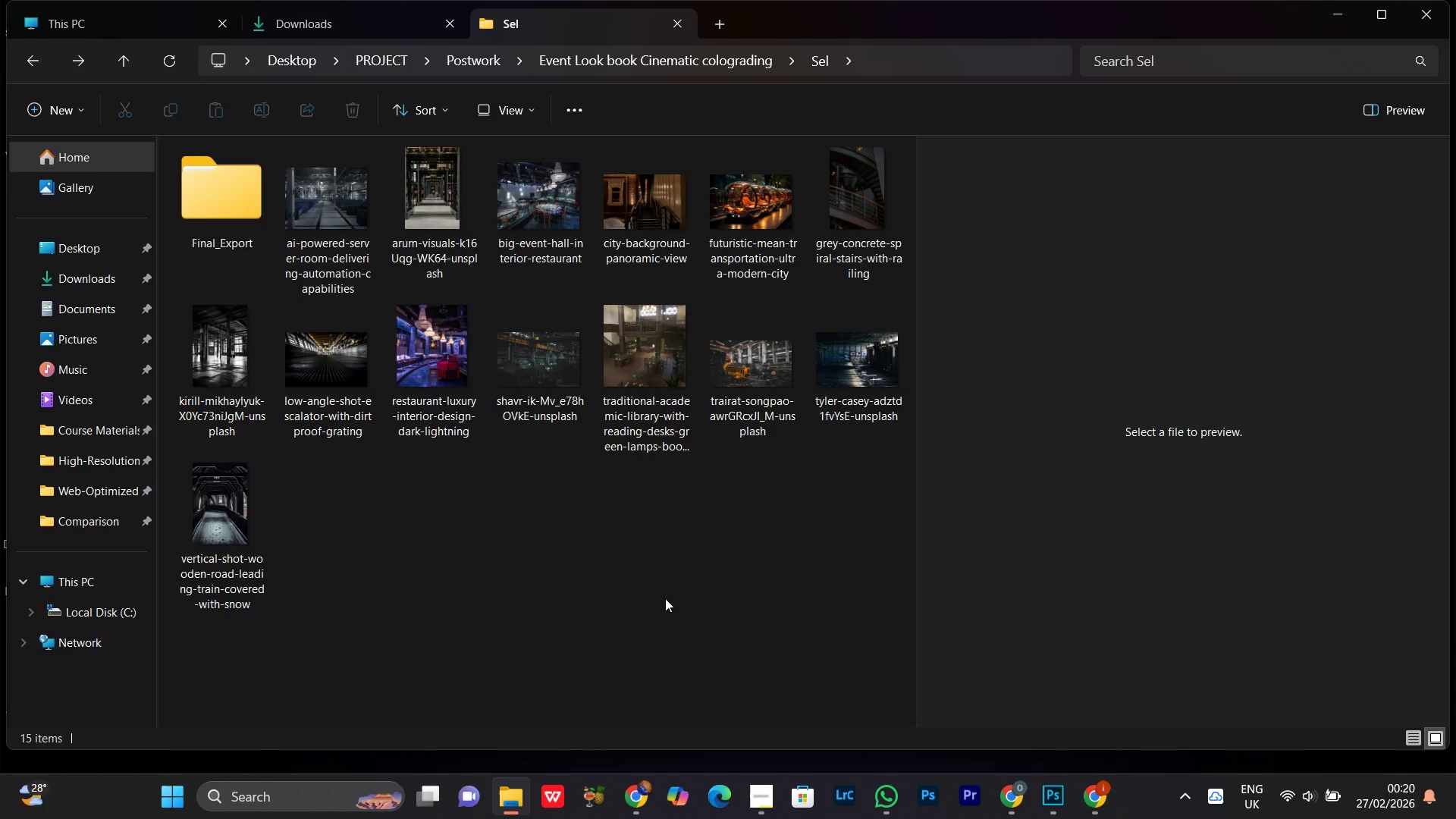 
left_click([761, 802])